 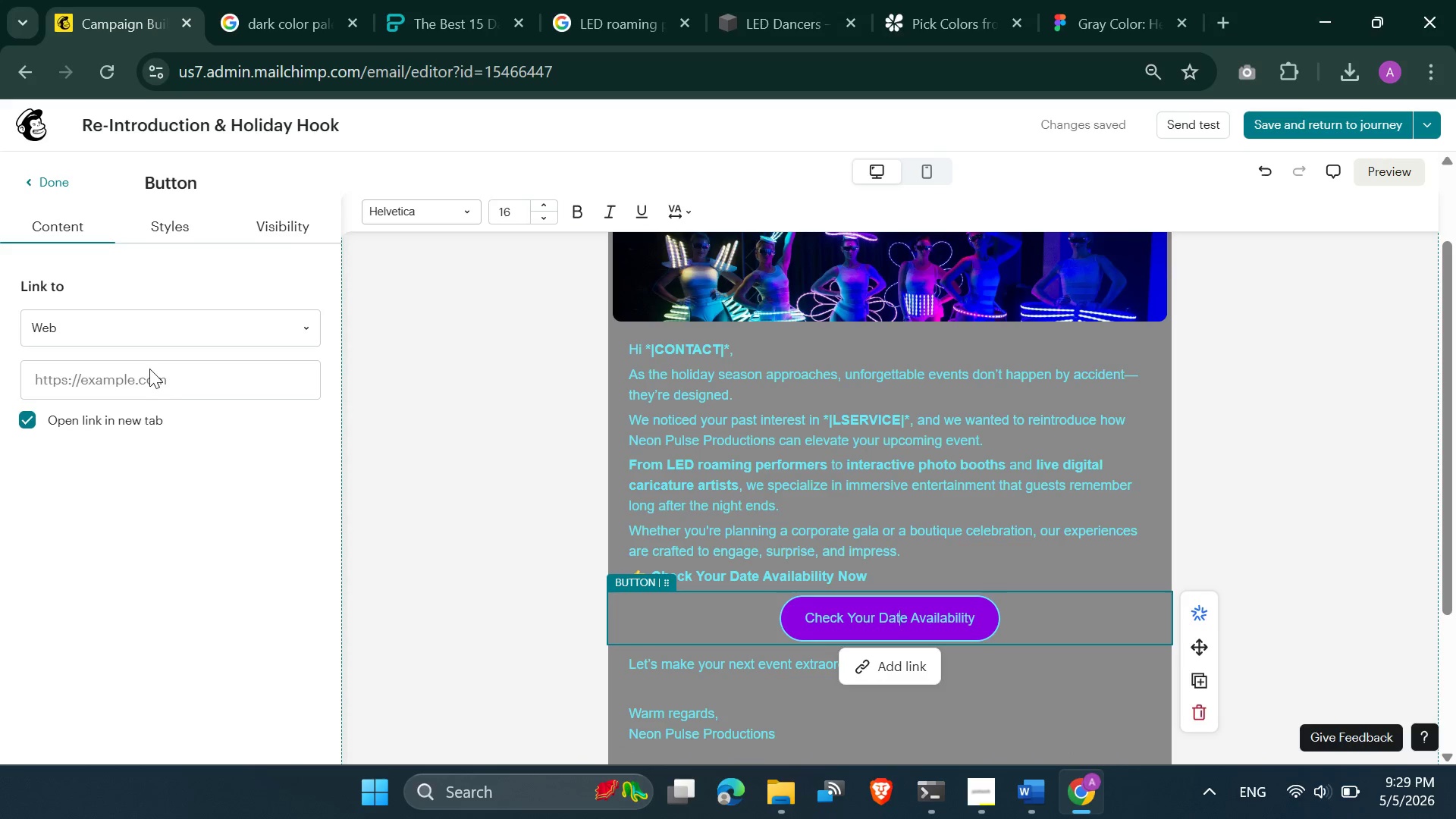 
double_click([887, 654])
 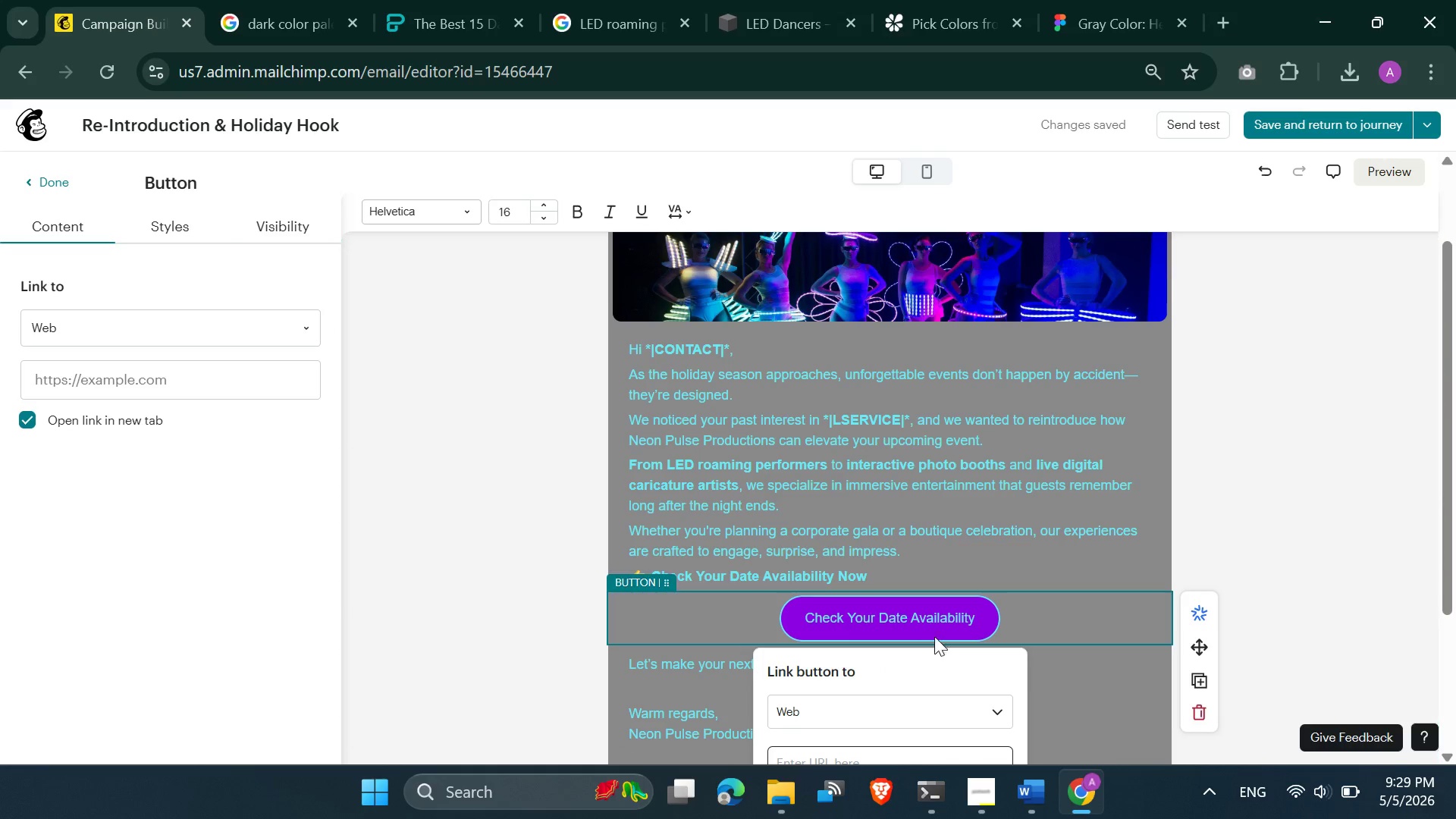 
left_click([918, 613])
 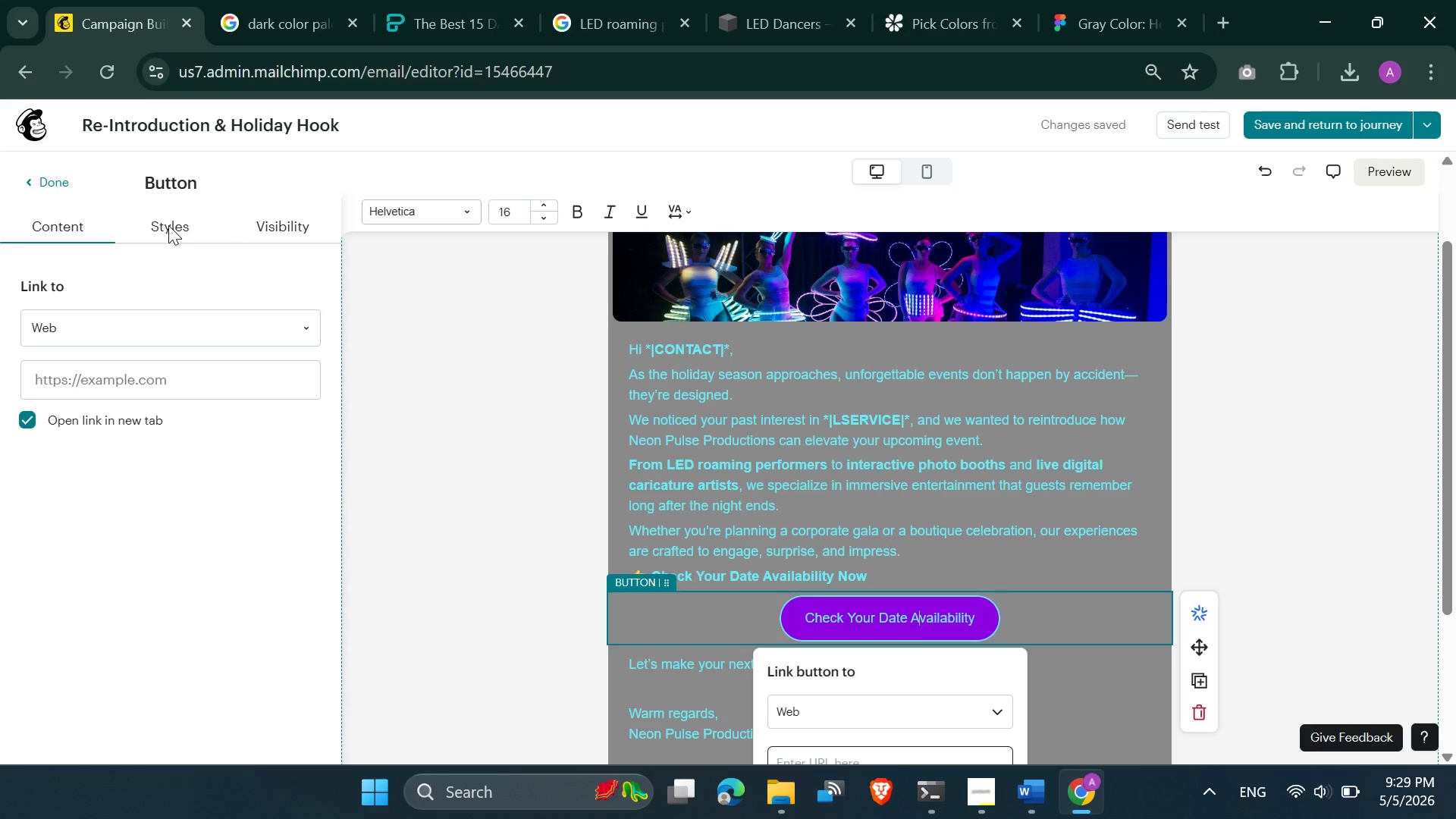 
left_click([160, 211])
 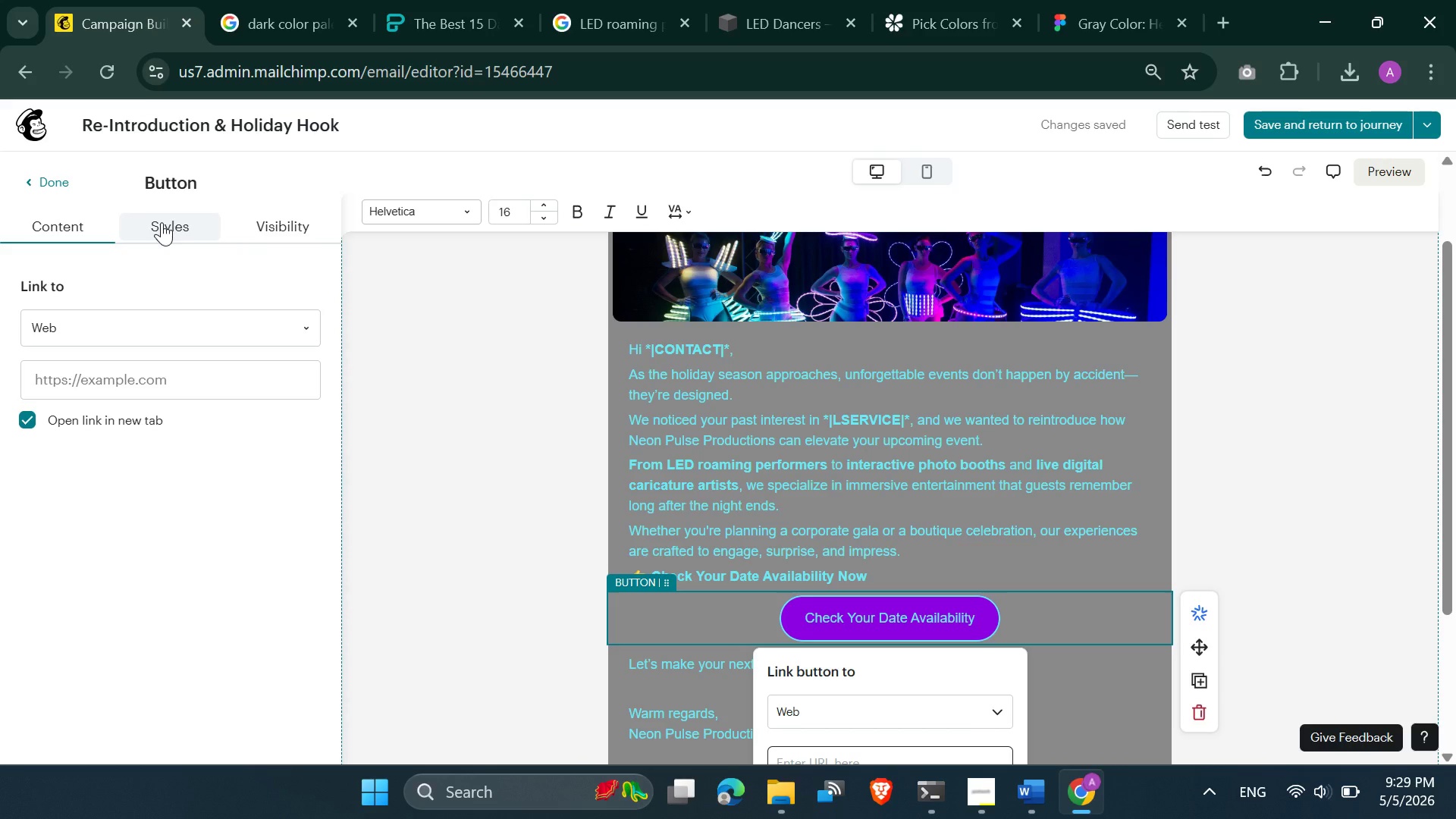 
left_click([162, 224])
 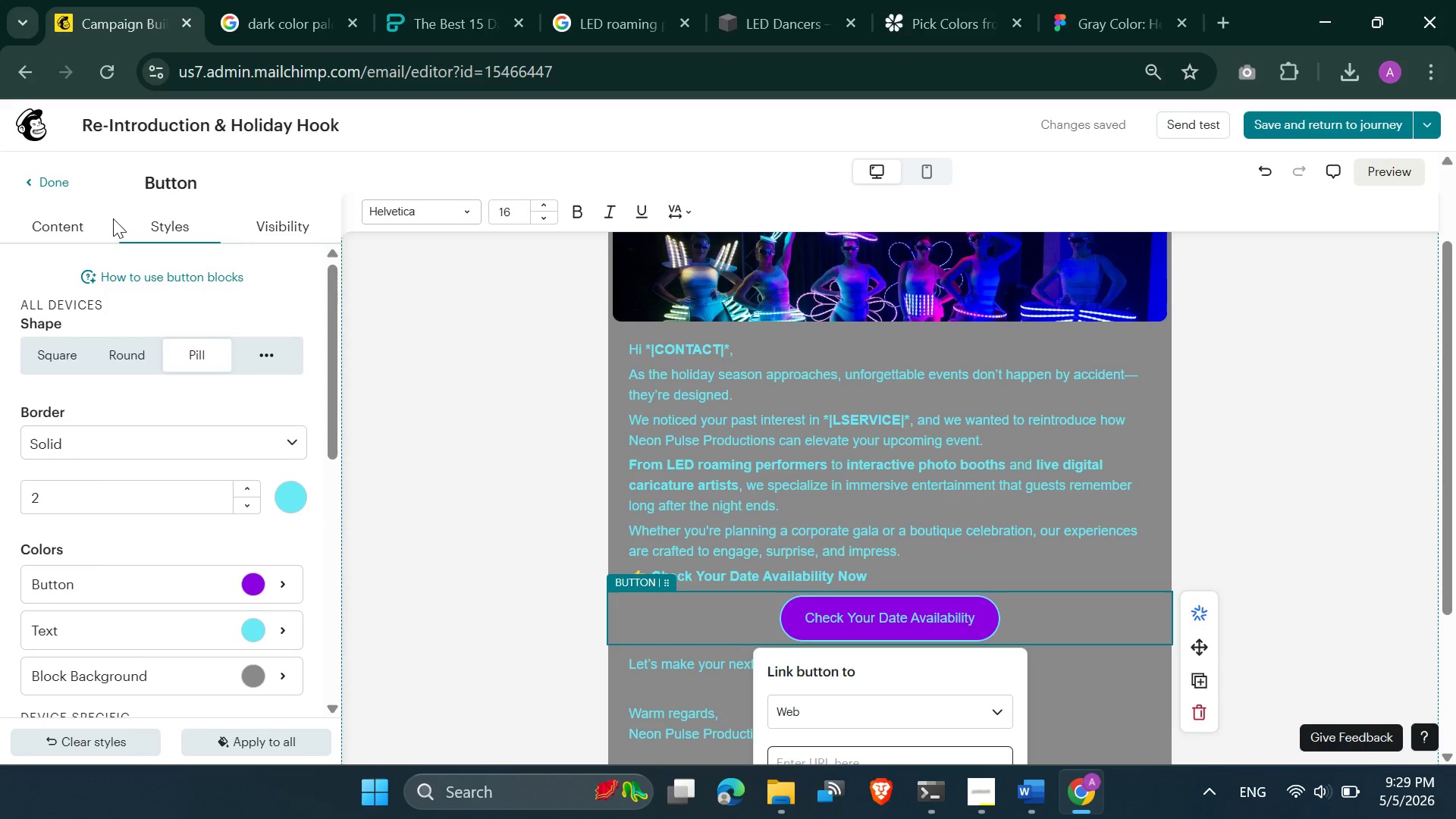 
left_click([80, 223])
 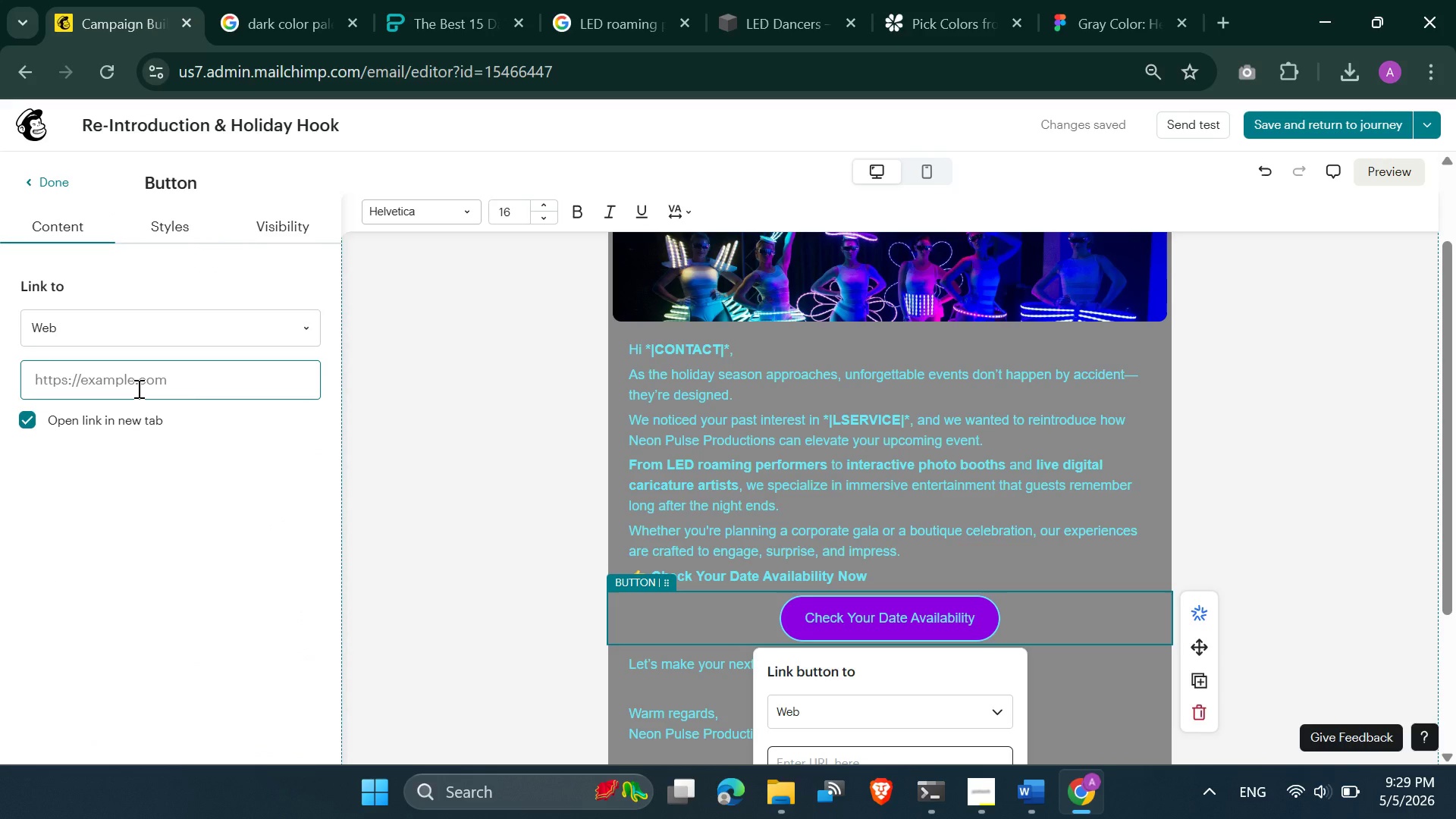 
left_click([136, 390])
 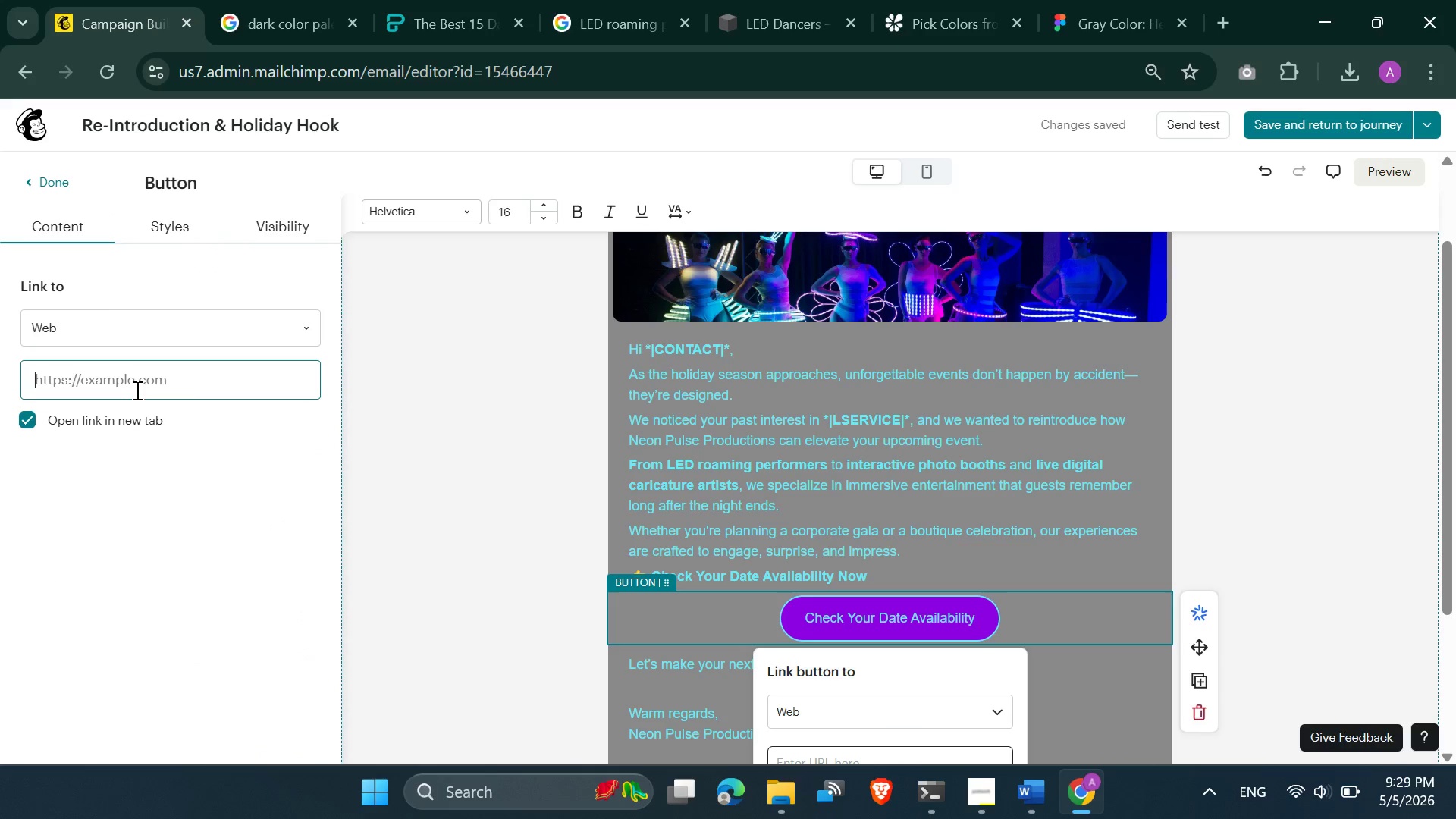 
key(Control+V)
 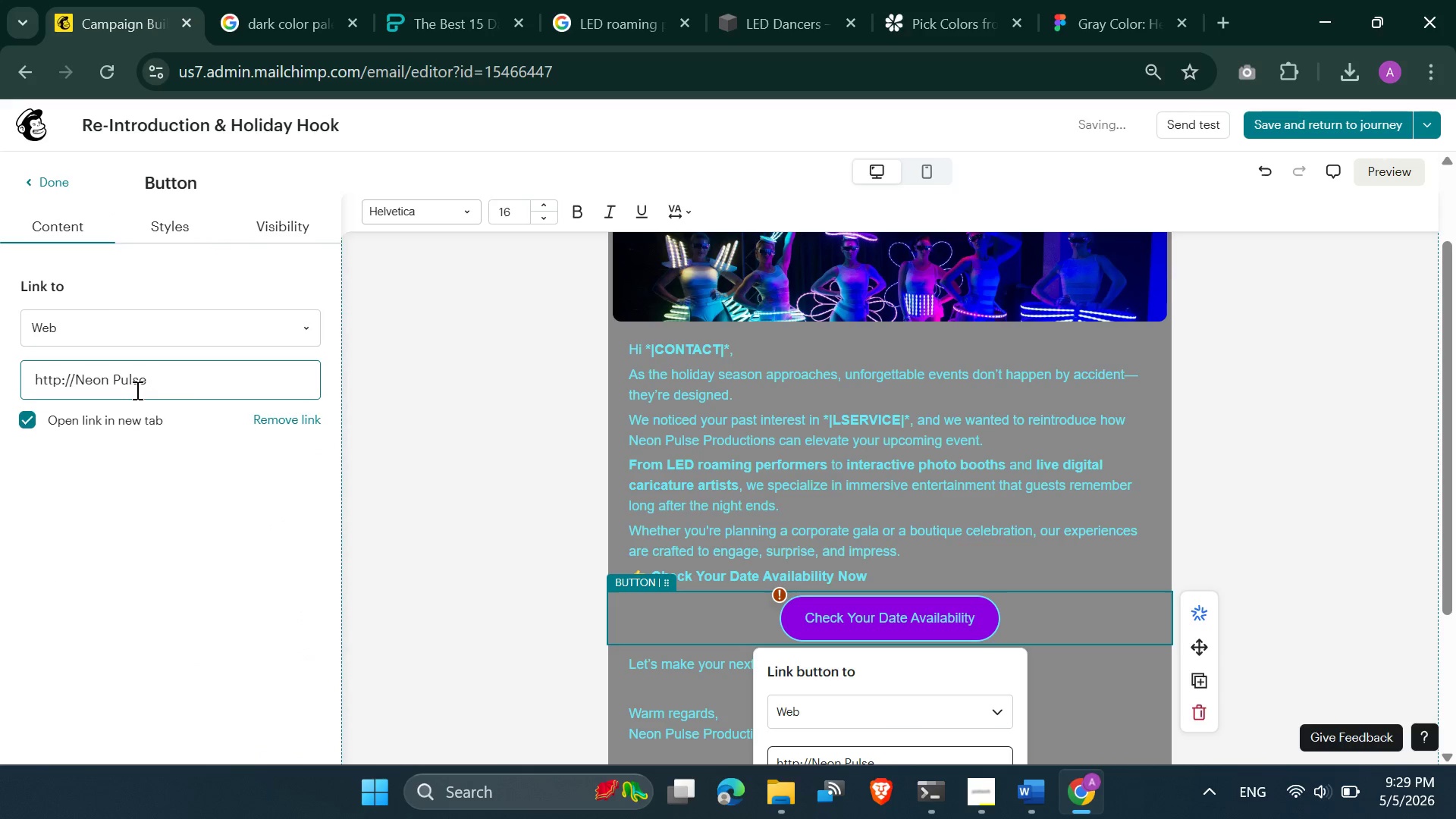 
key(ArrowLeft)
 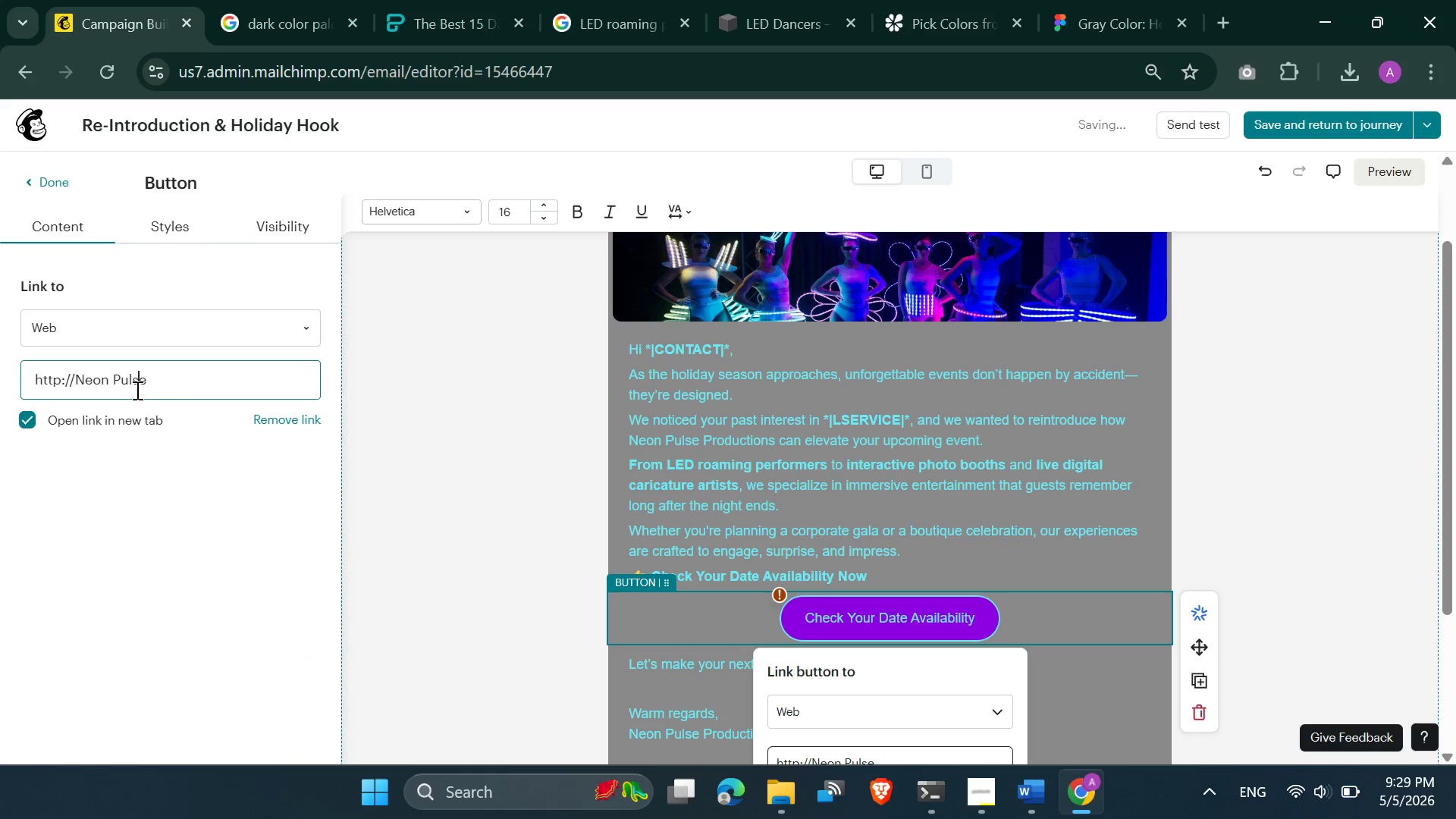 
key(ArrowLeft)
 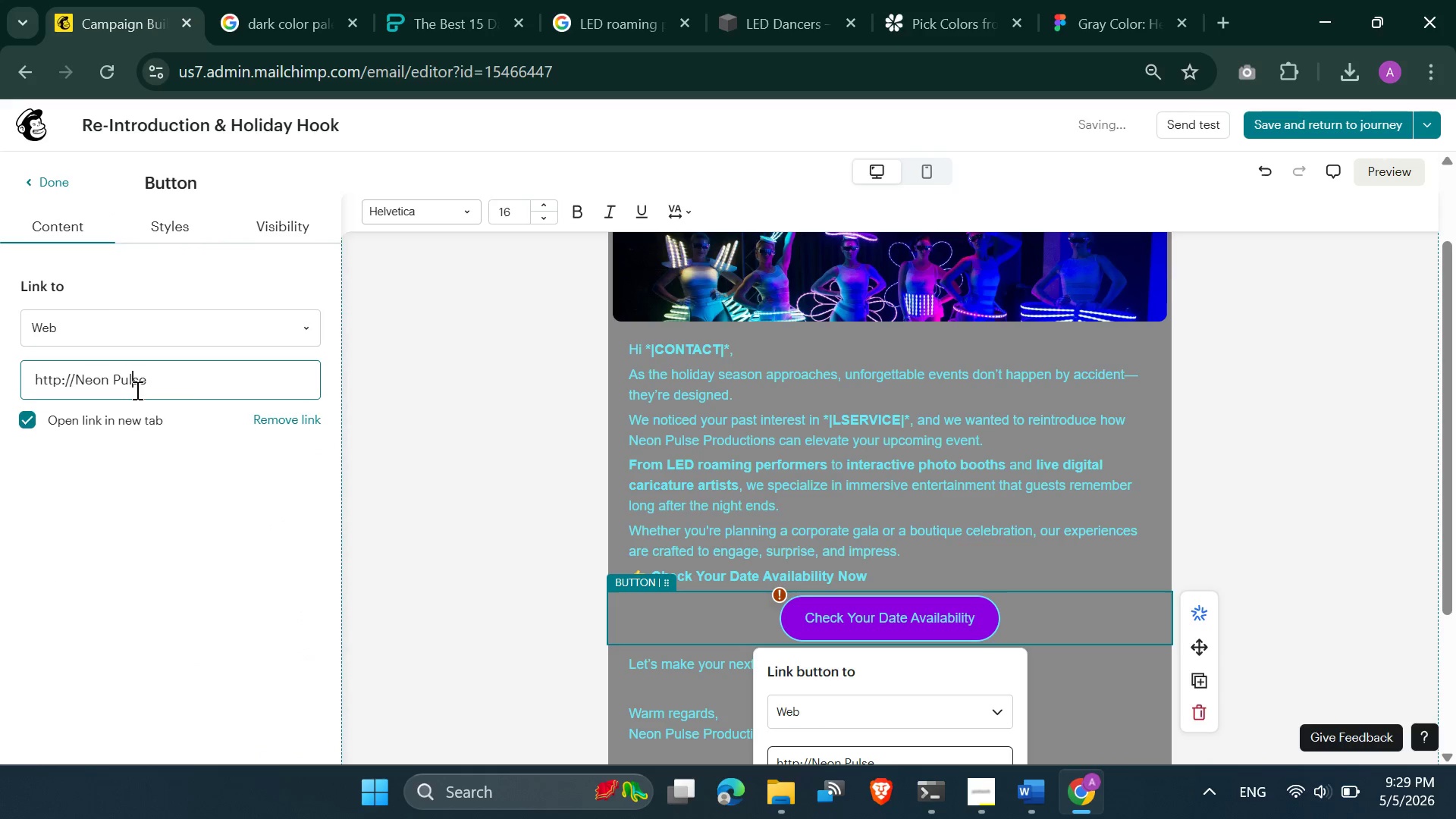 
key(ArrowLeft)
 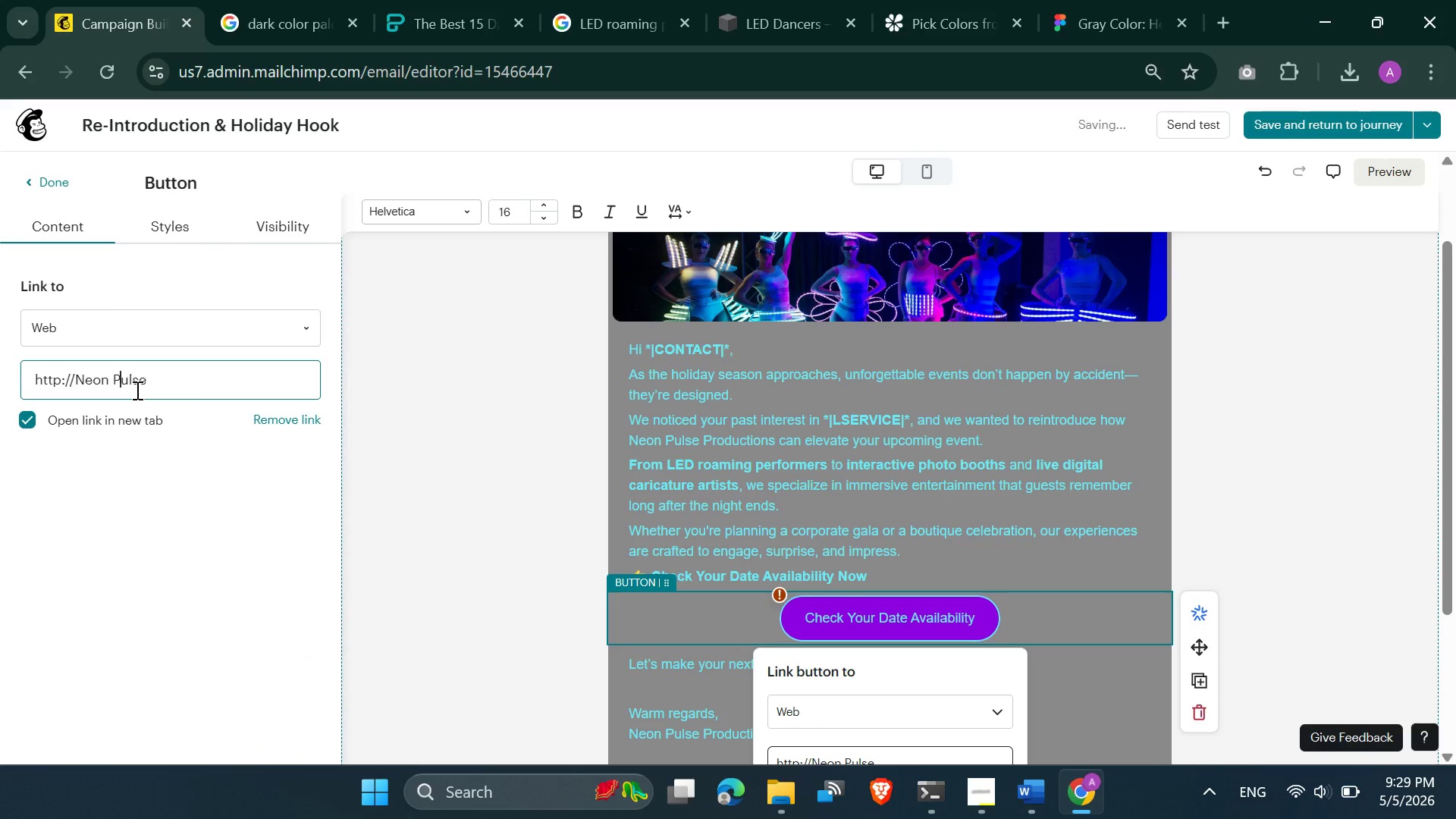 
key(ArrowLeft)
 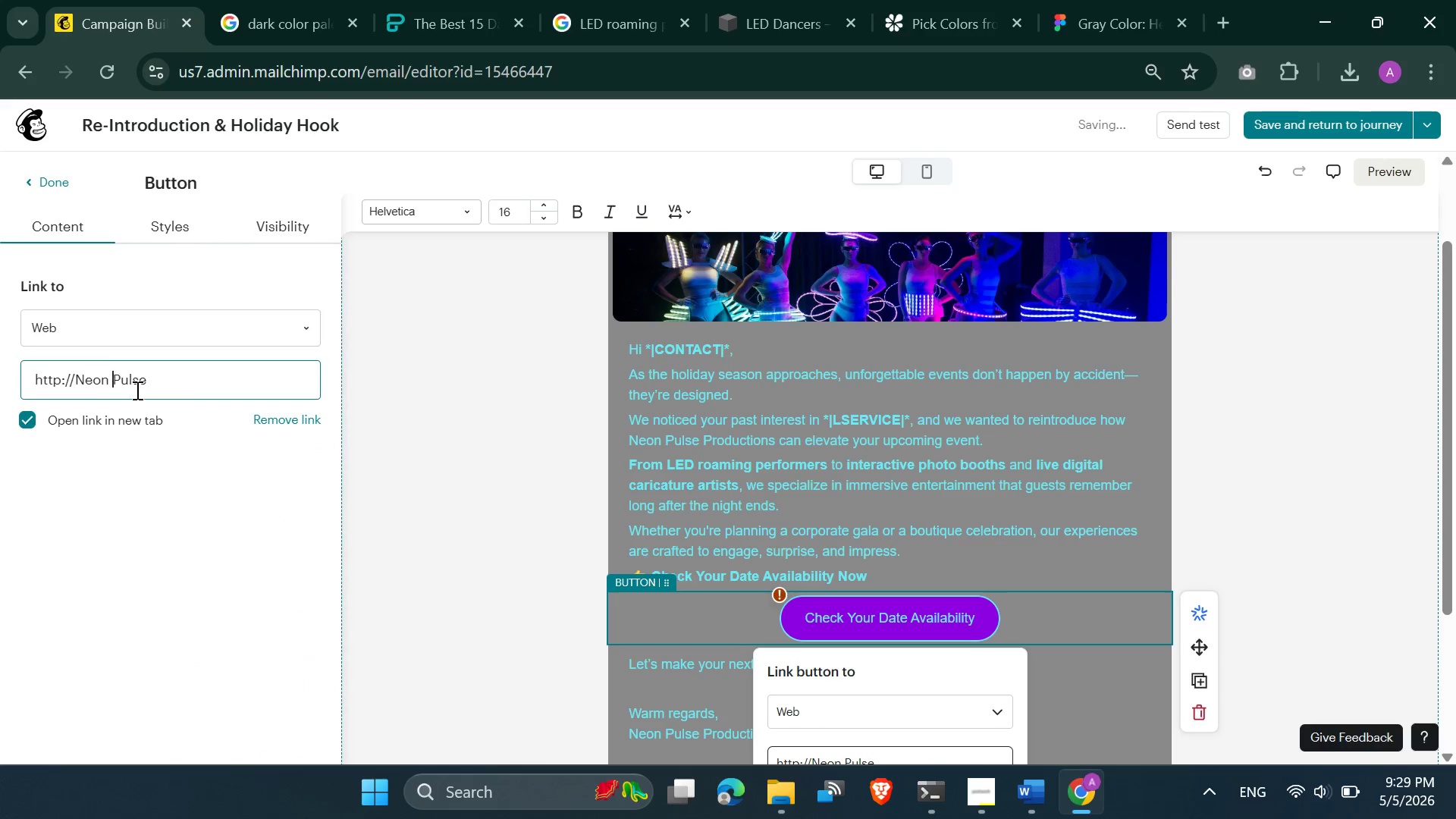 
key(ArrowLeft)
 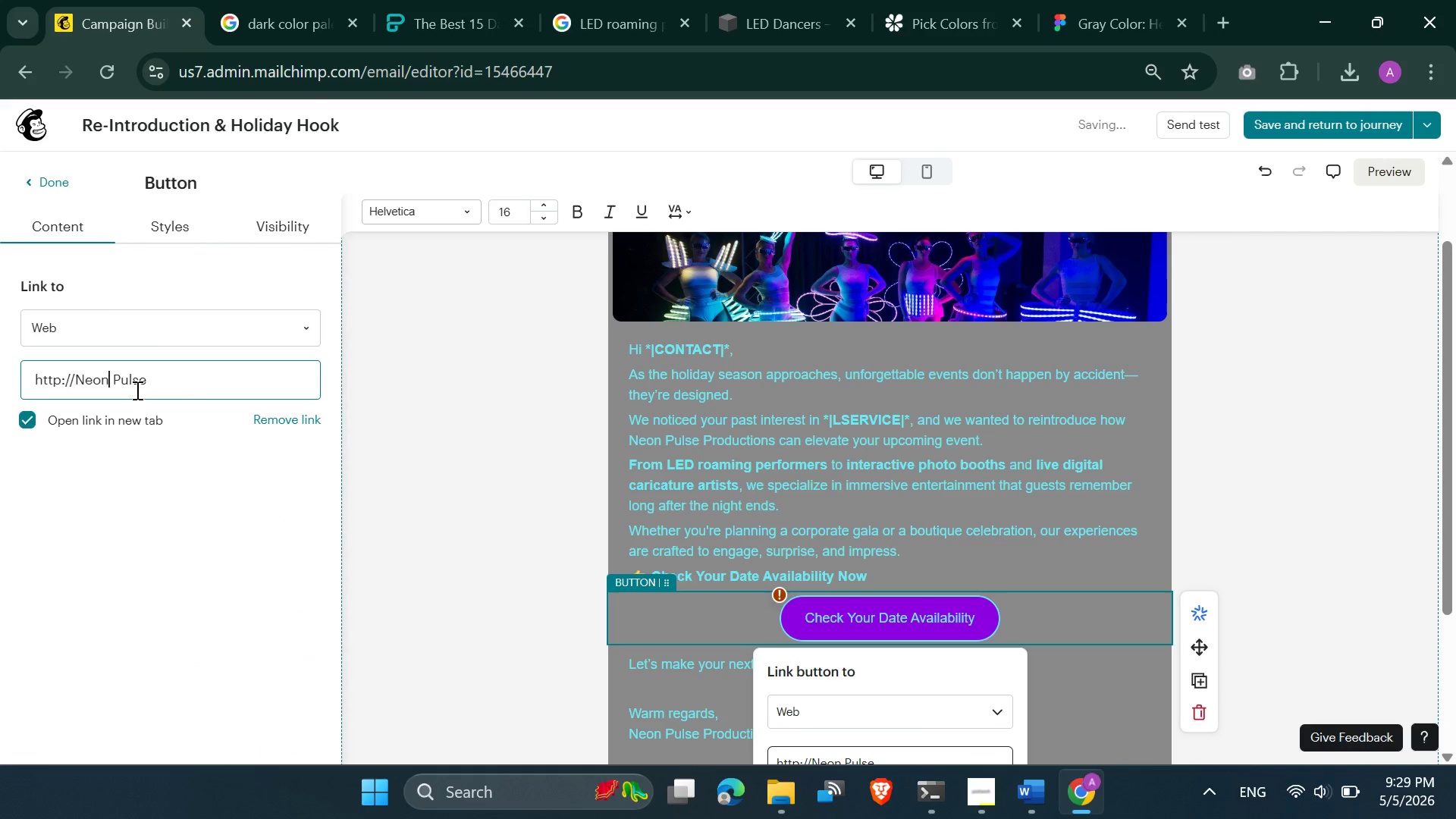 
key(ArrowLeft)
 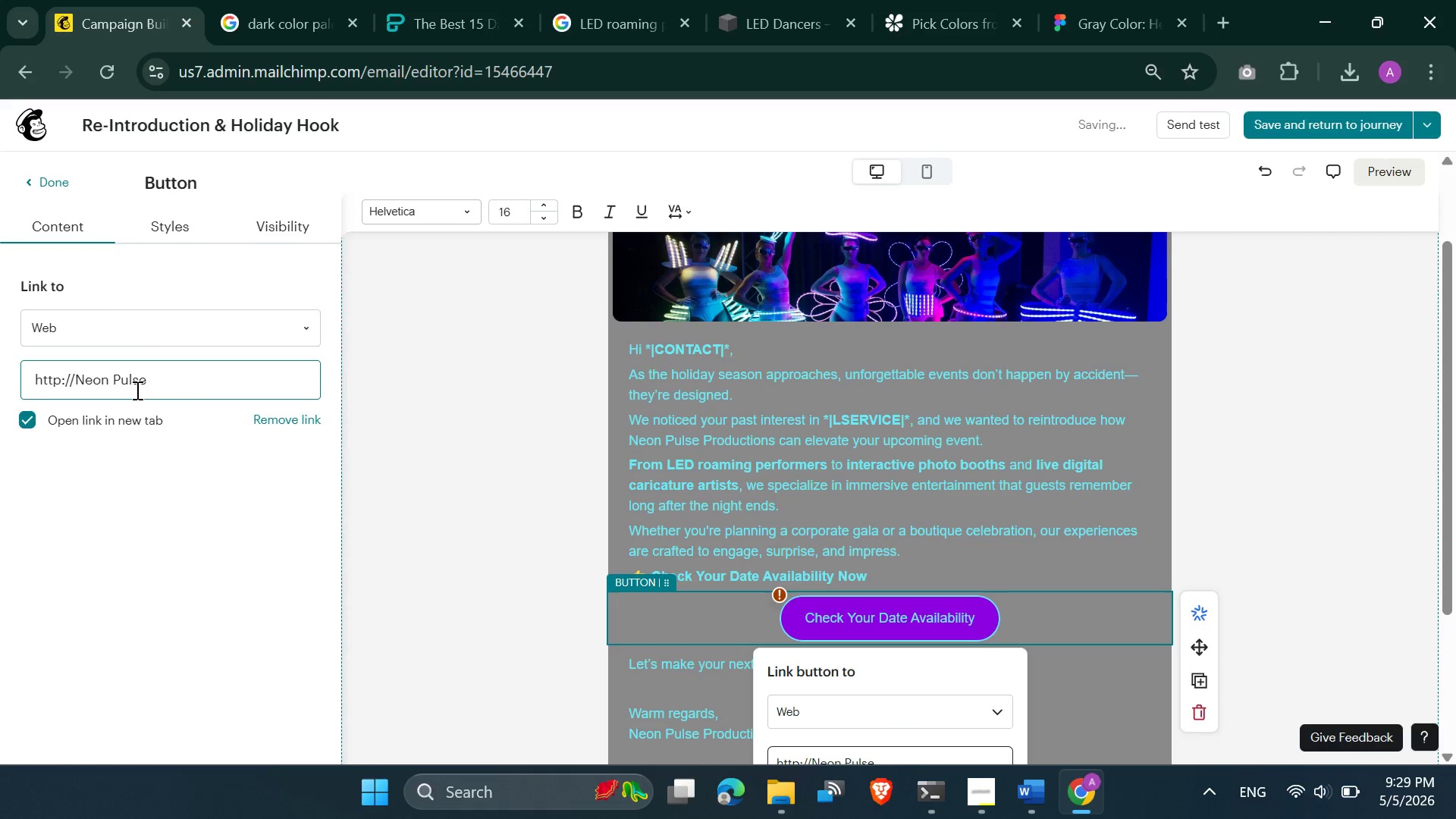 
key(ArrowLeft)
 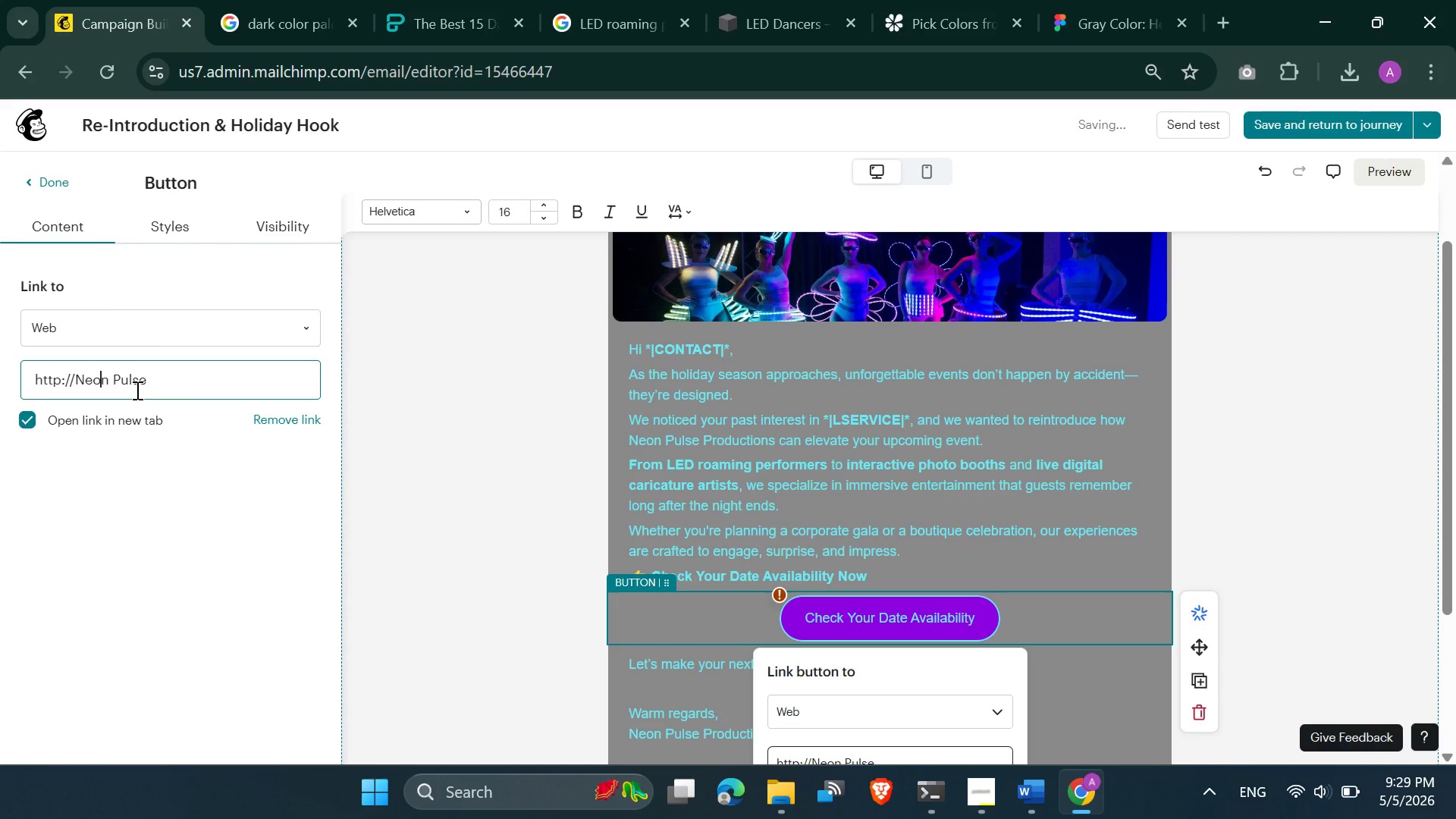 
key(ArrowLeft)
 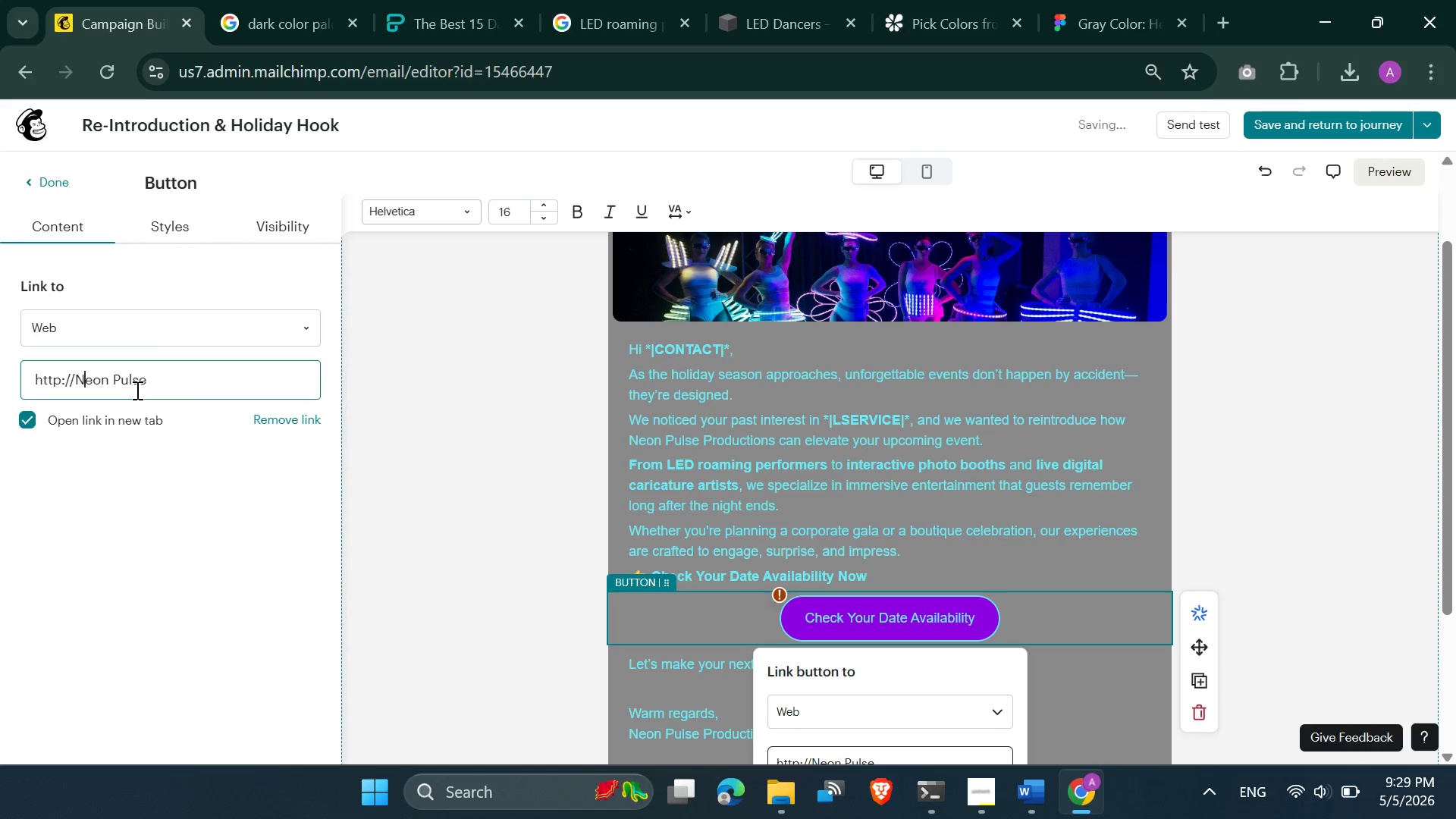 
key(ArrowLeft)
 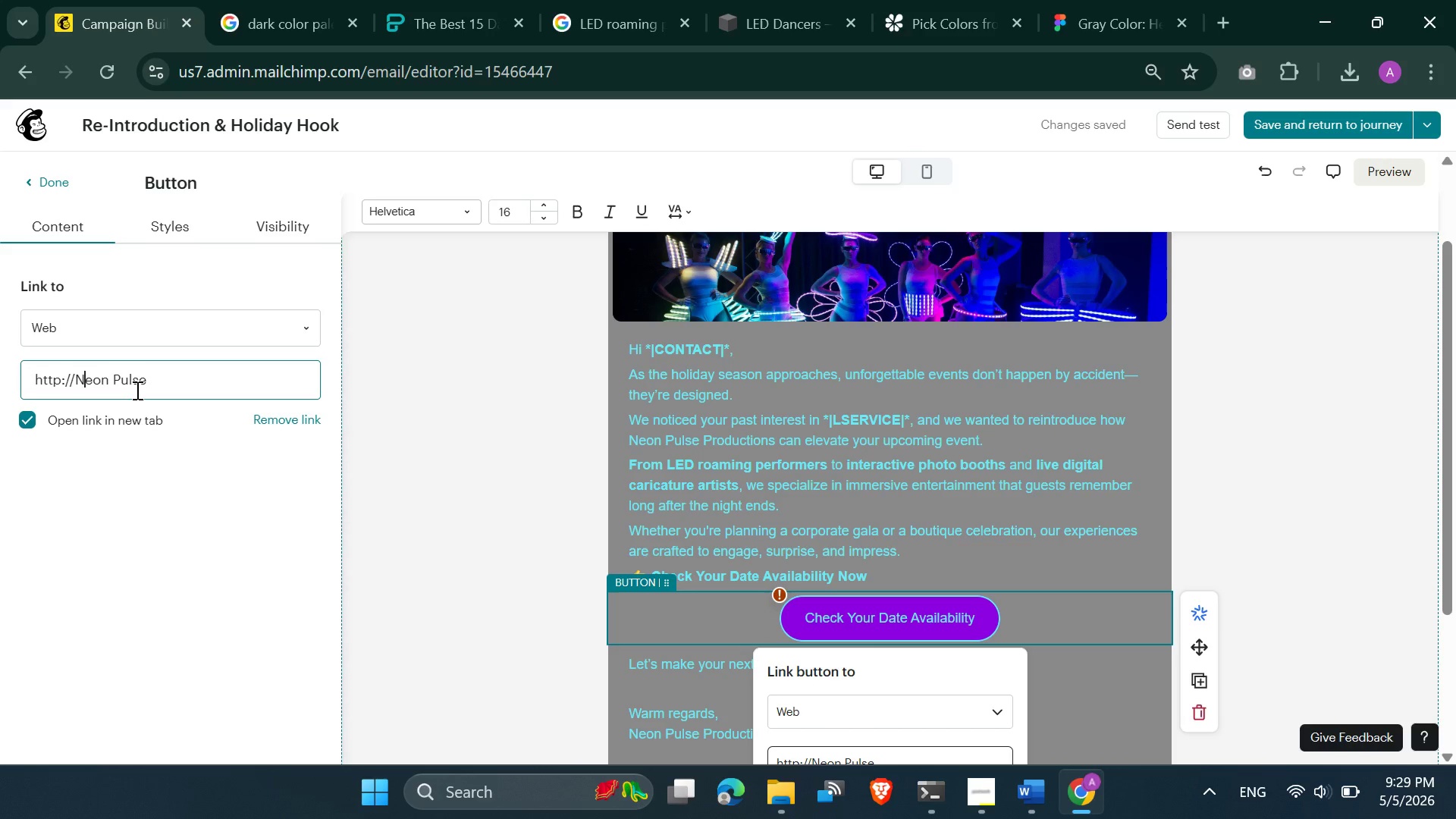 
key(Backspace)
 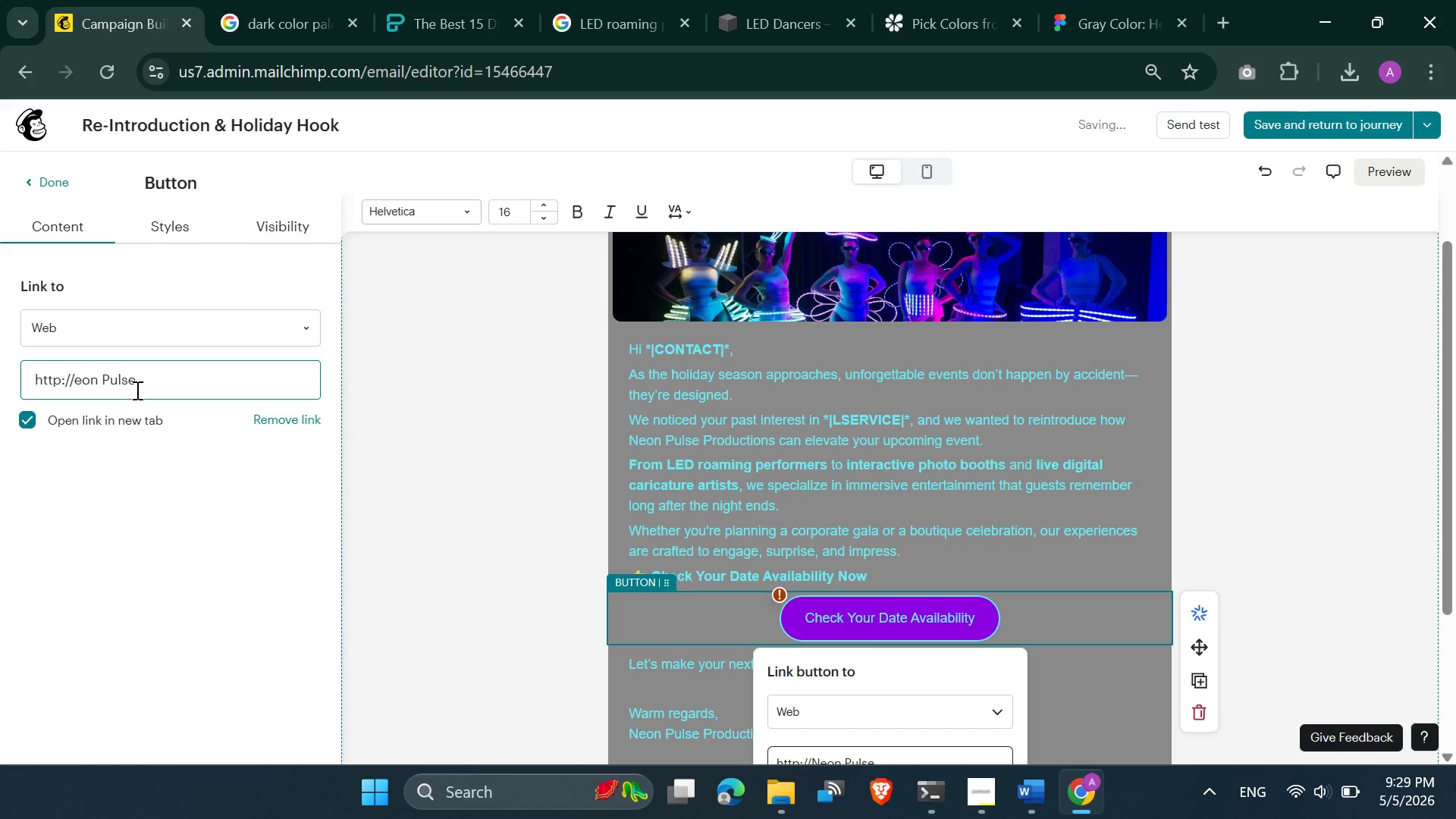 
key(N)
 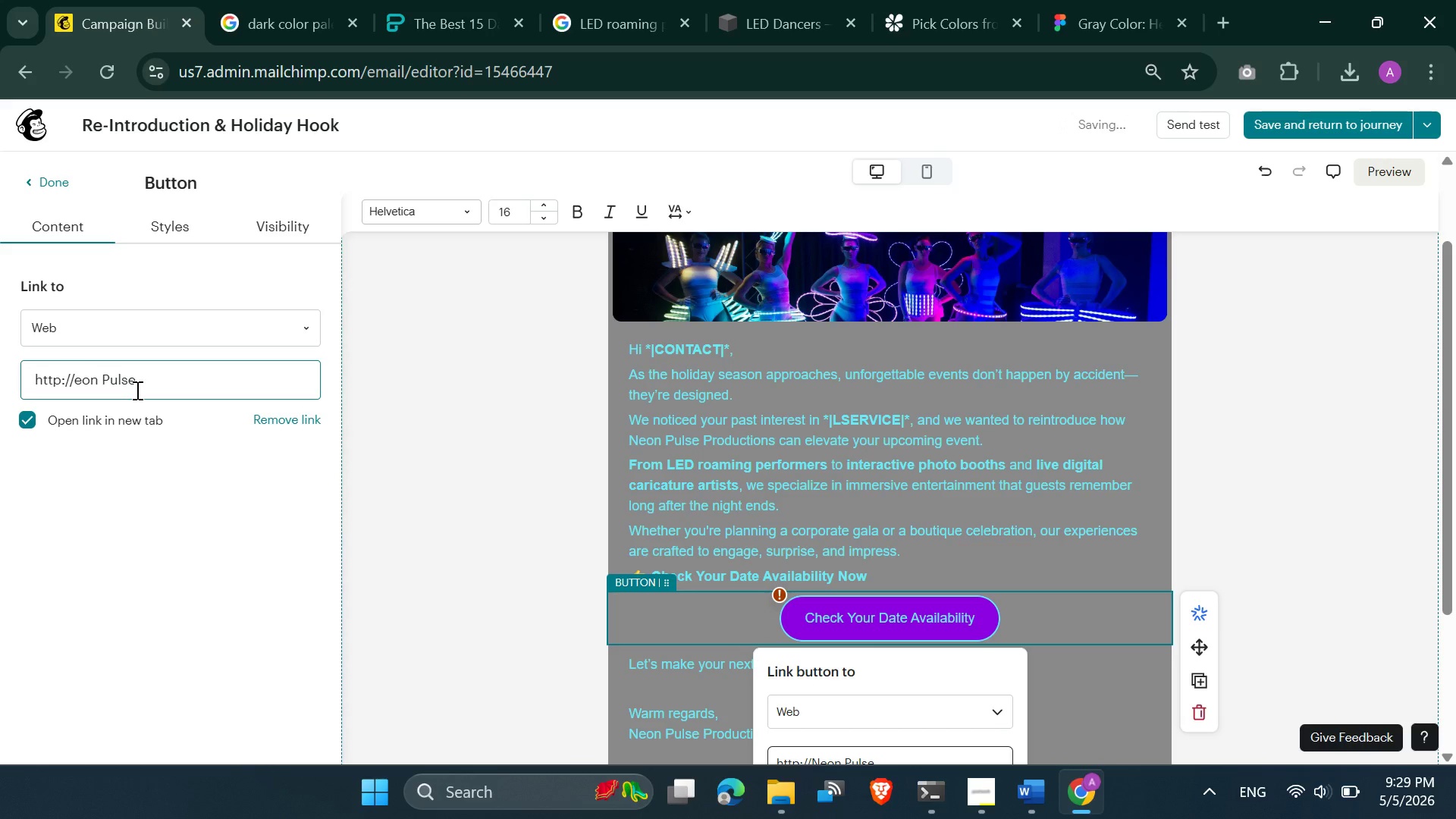 
key(ArrowRight)
 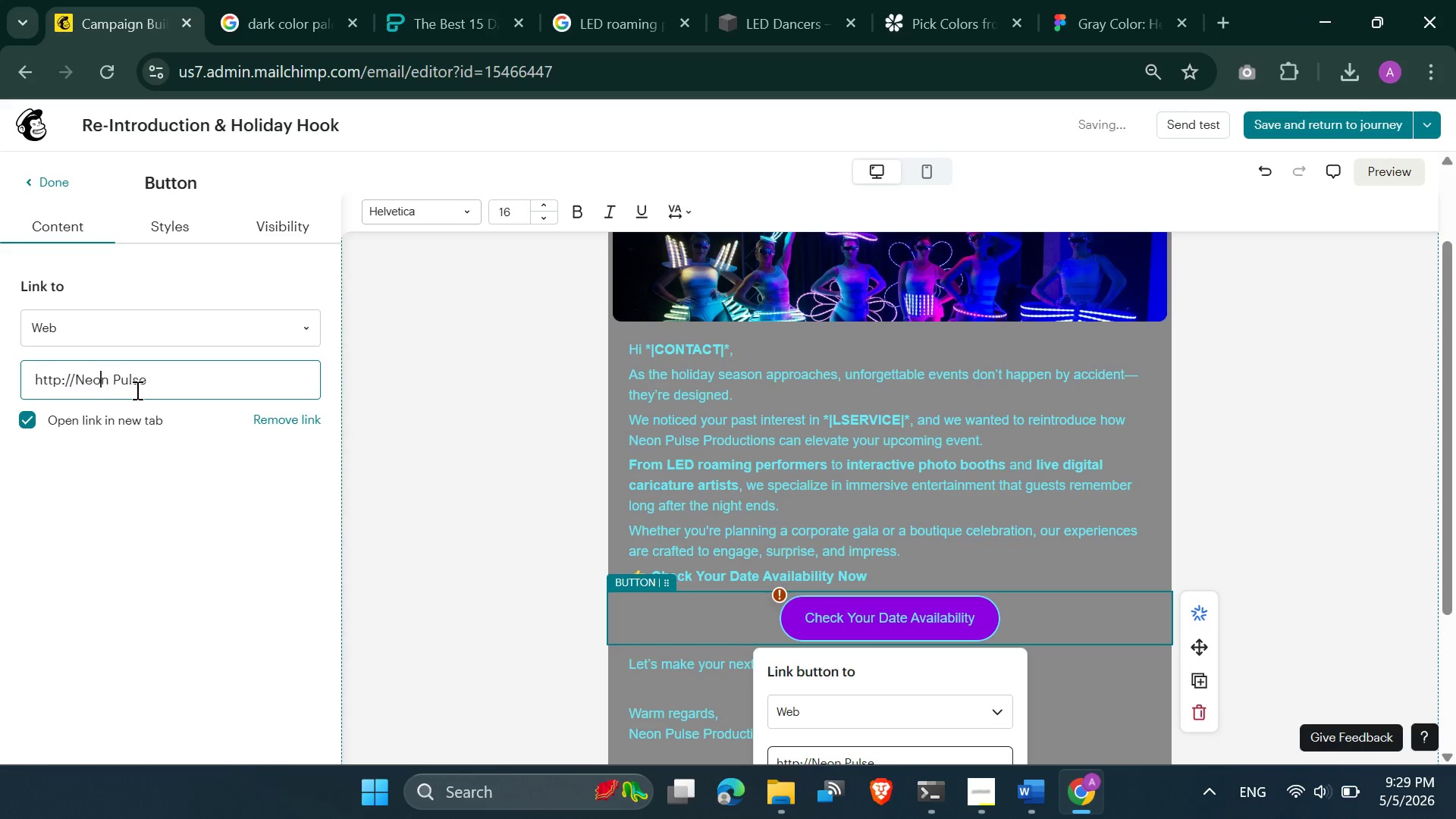 
key(ArrowRight)
 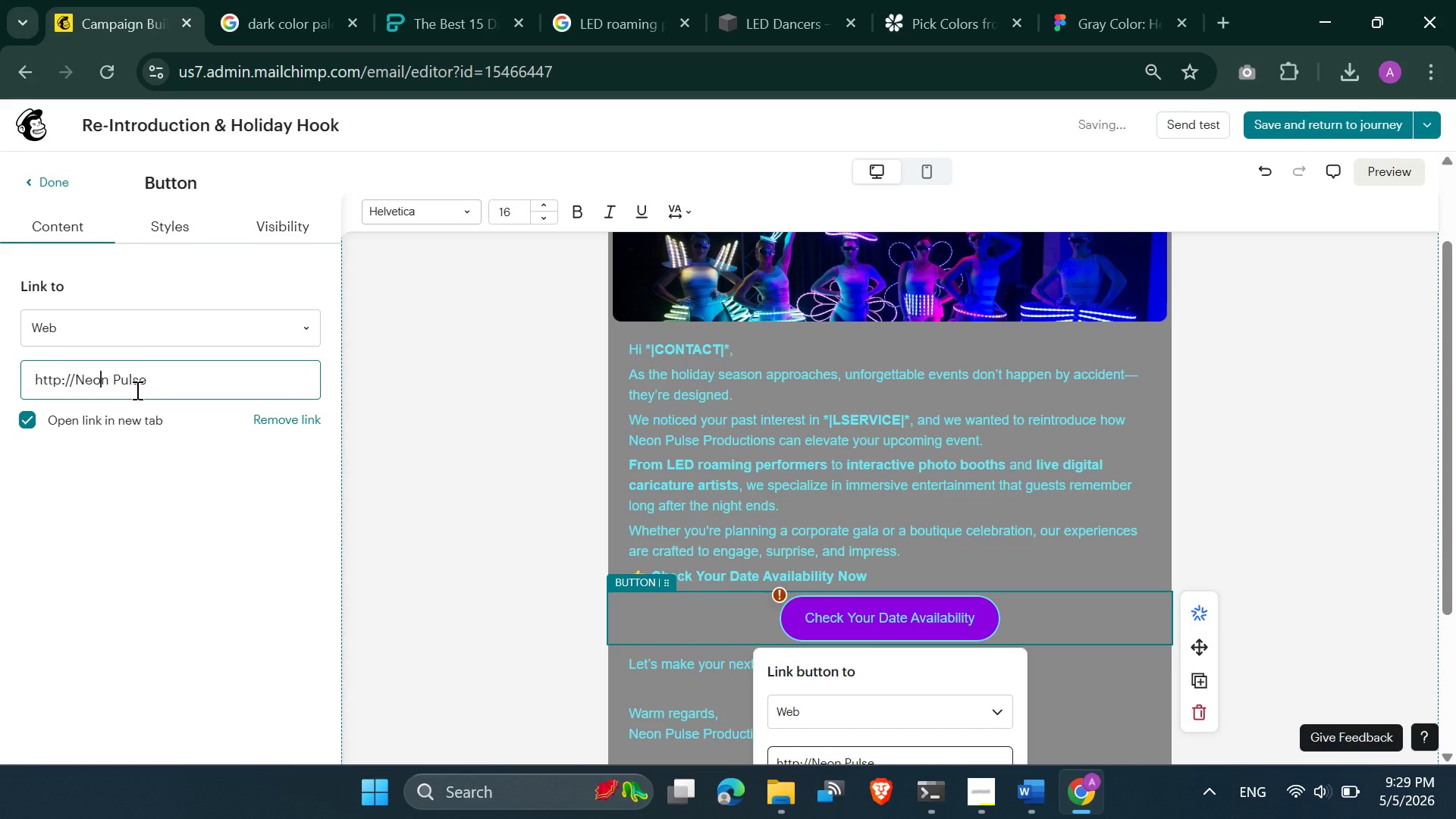 
key(ArrowRight)
 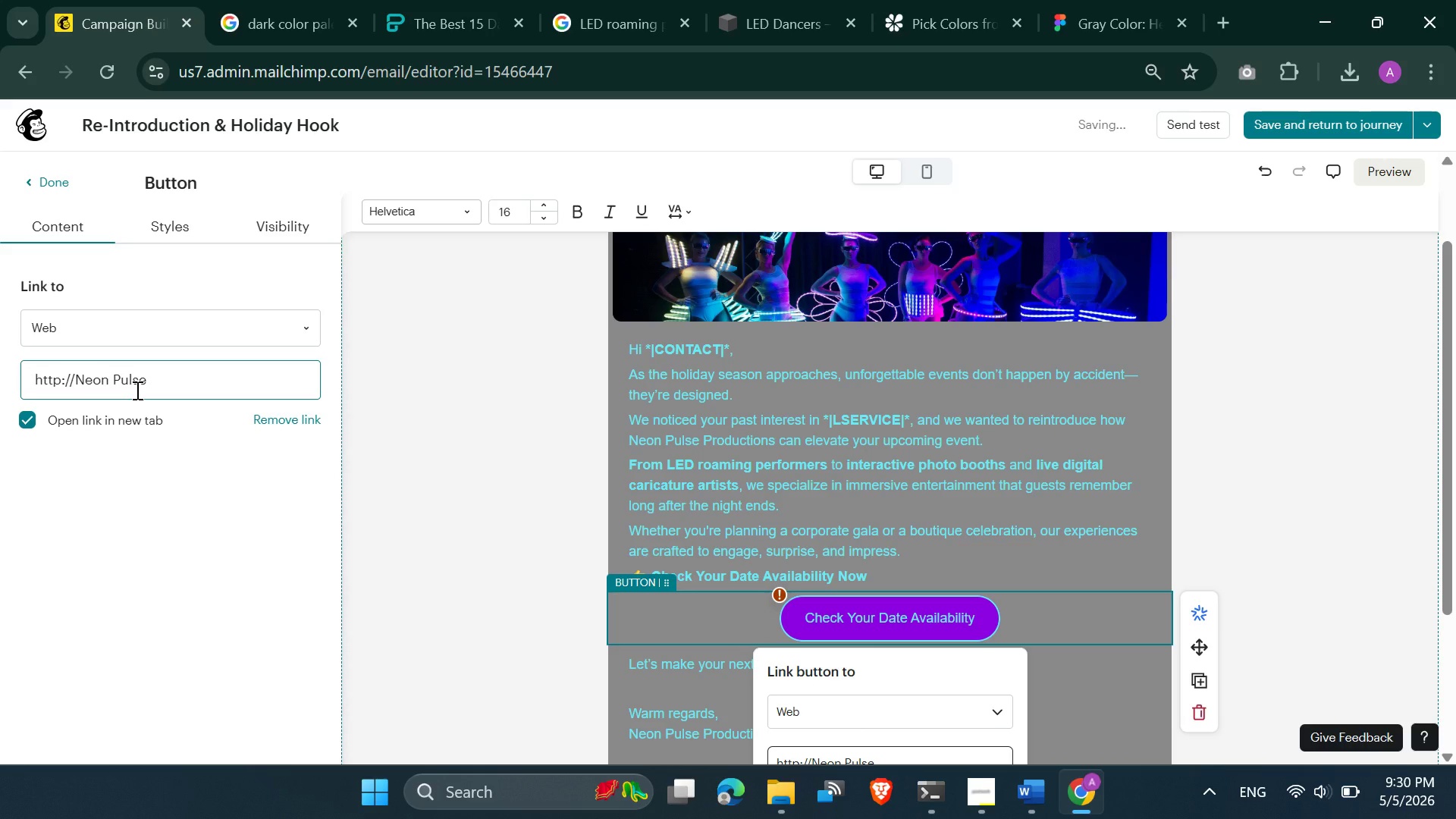 
key(ArrowLeft)
 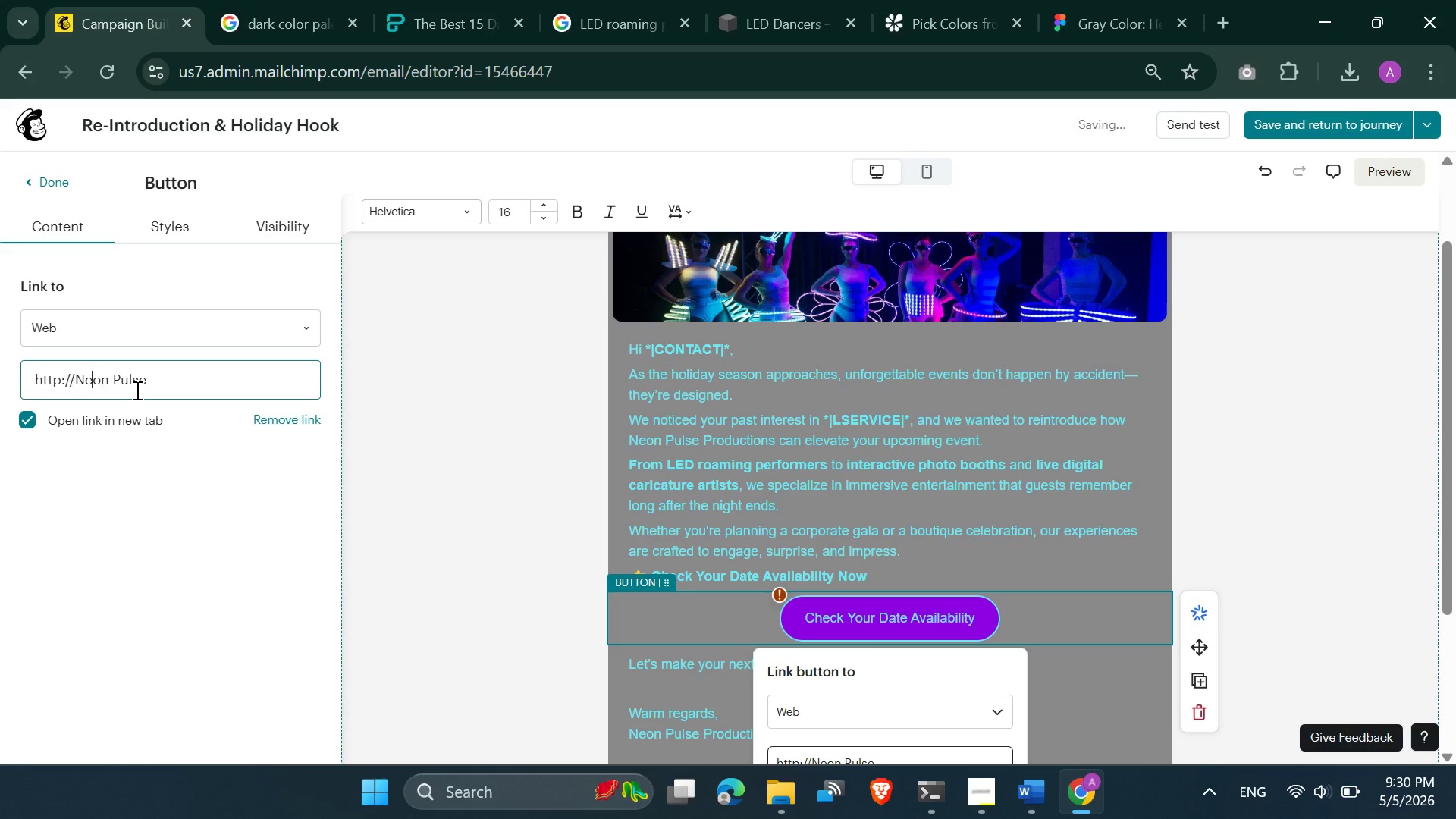 
key(ArrowLeft)
 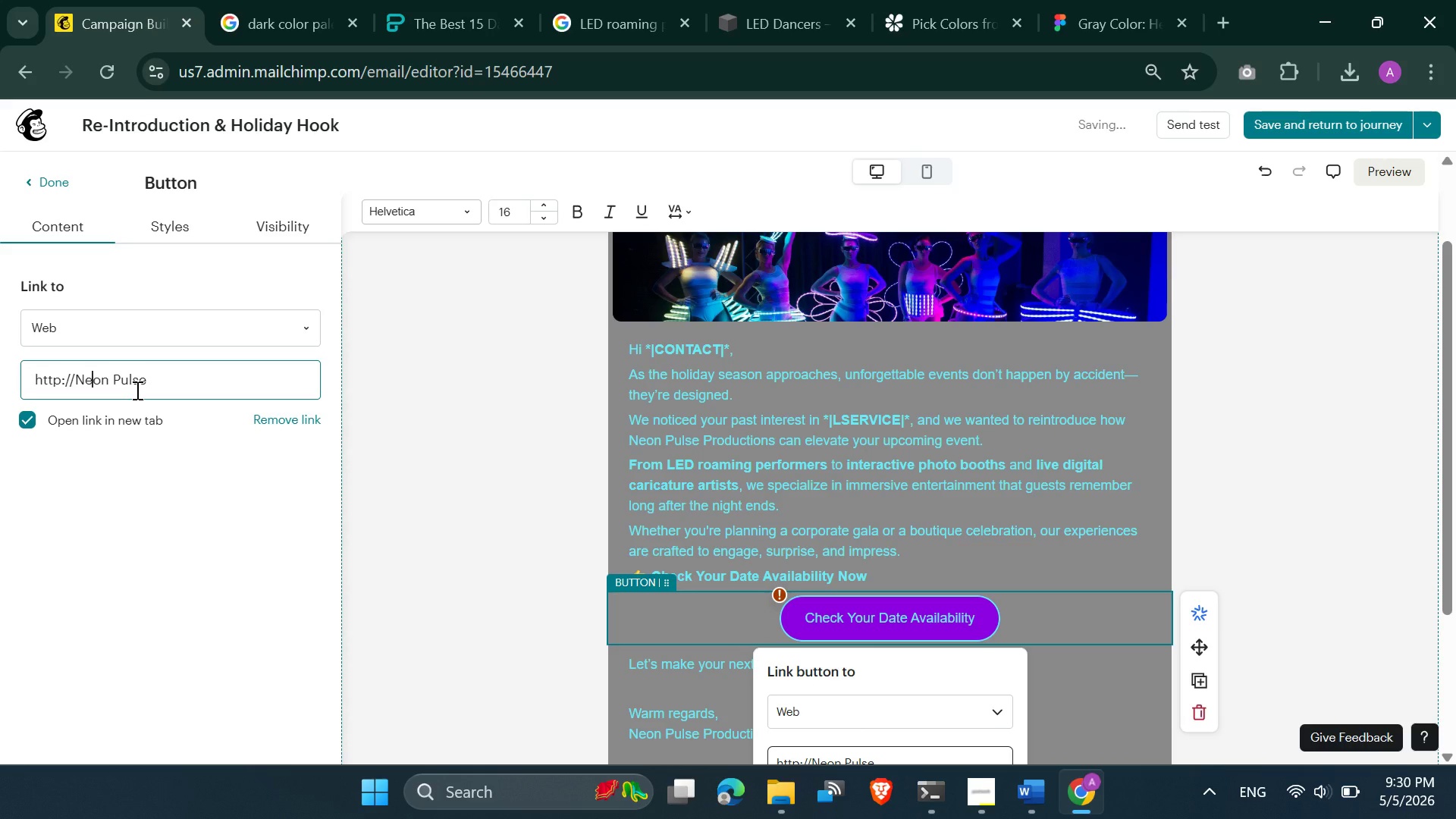 
key(ArrowLeft)
 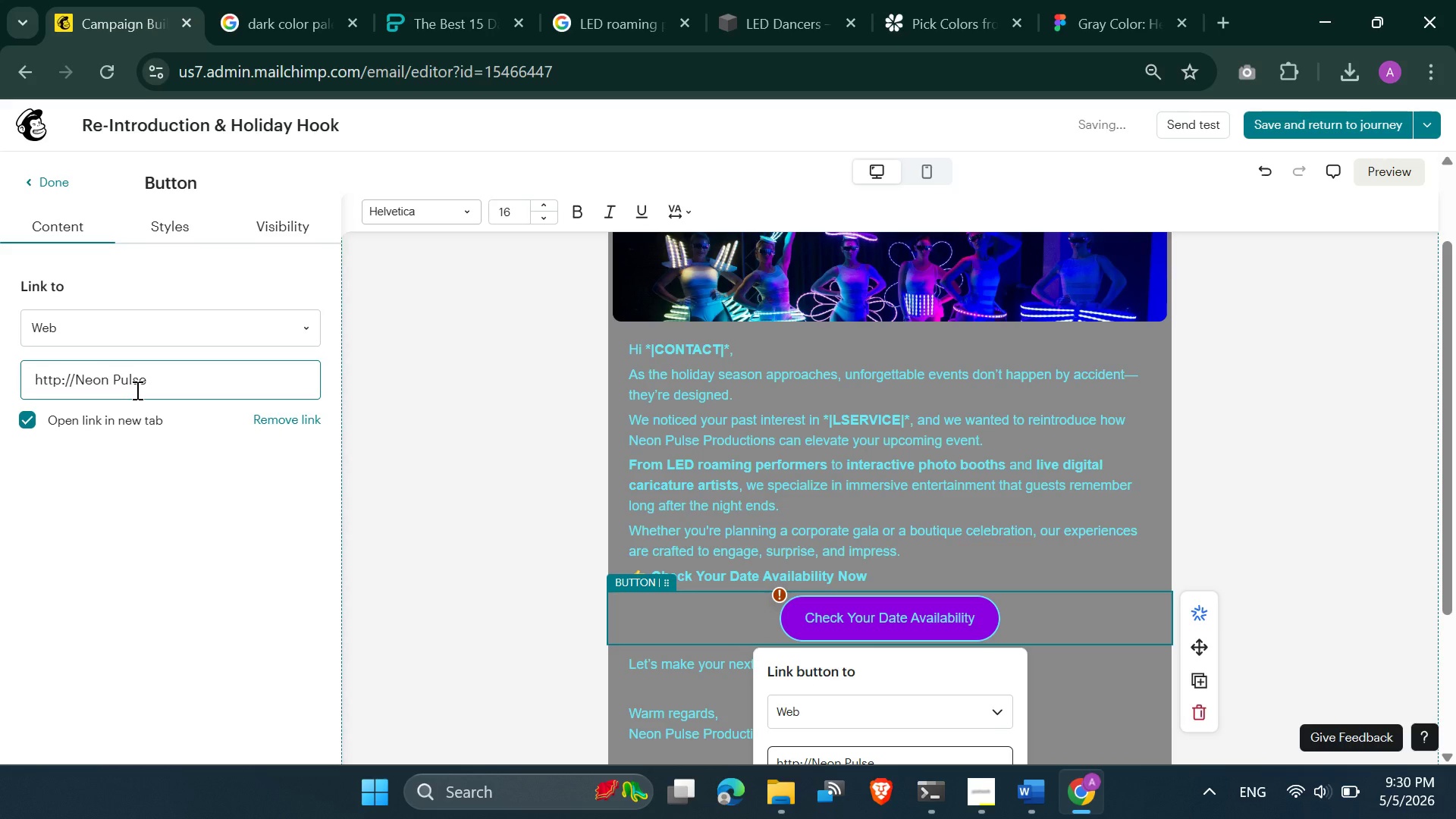 
key(Backspace)
 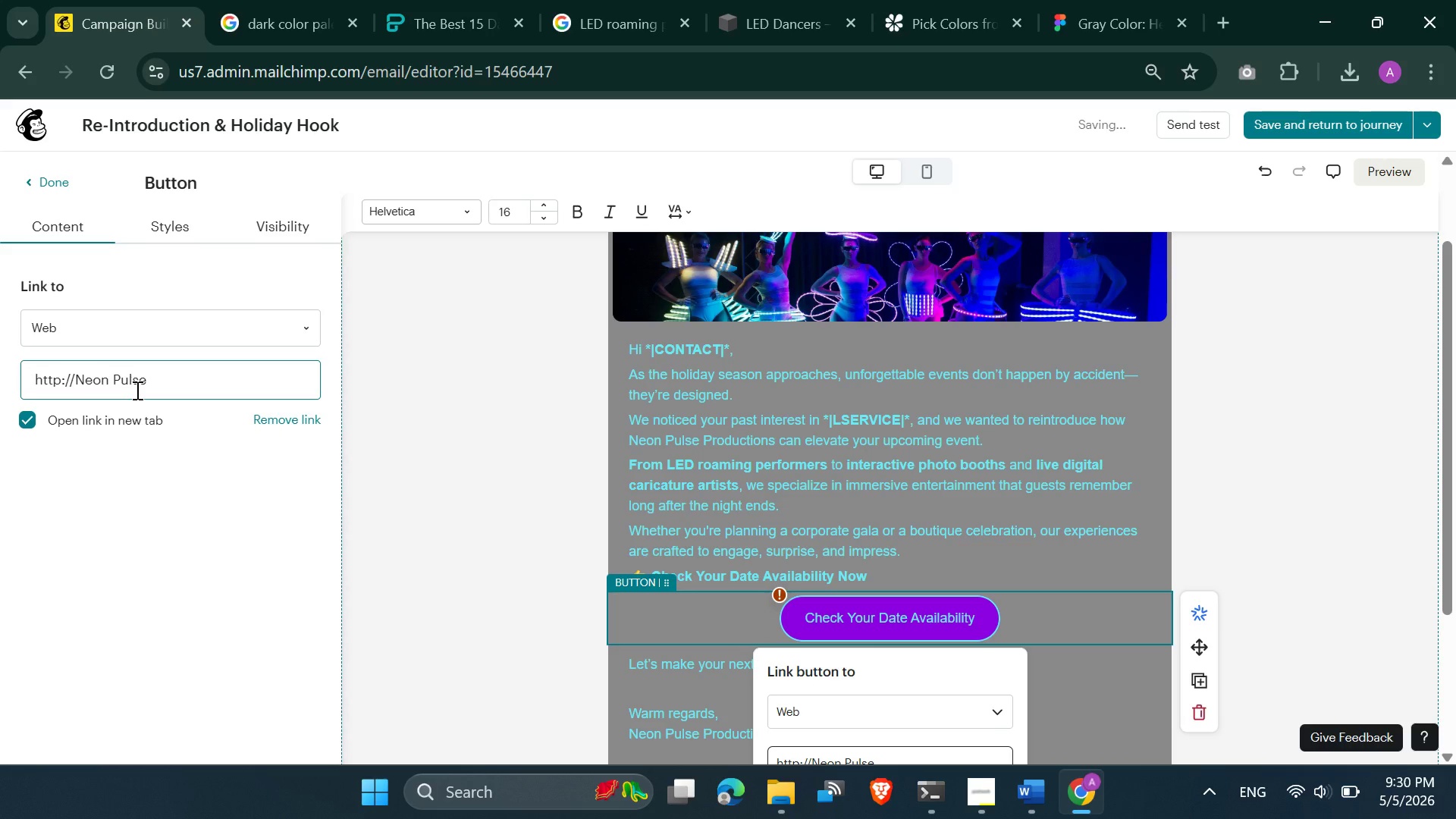 
key(CapsLock)
 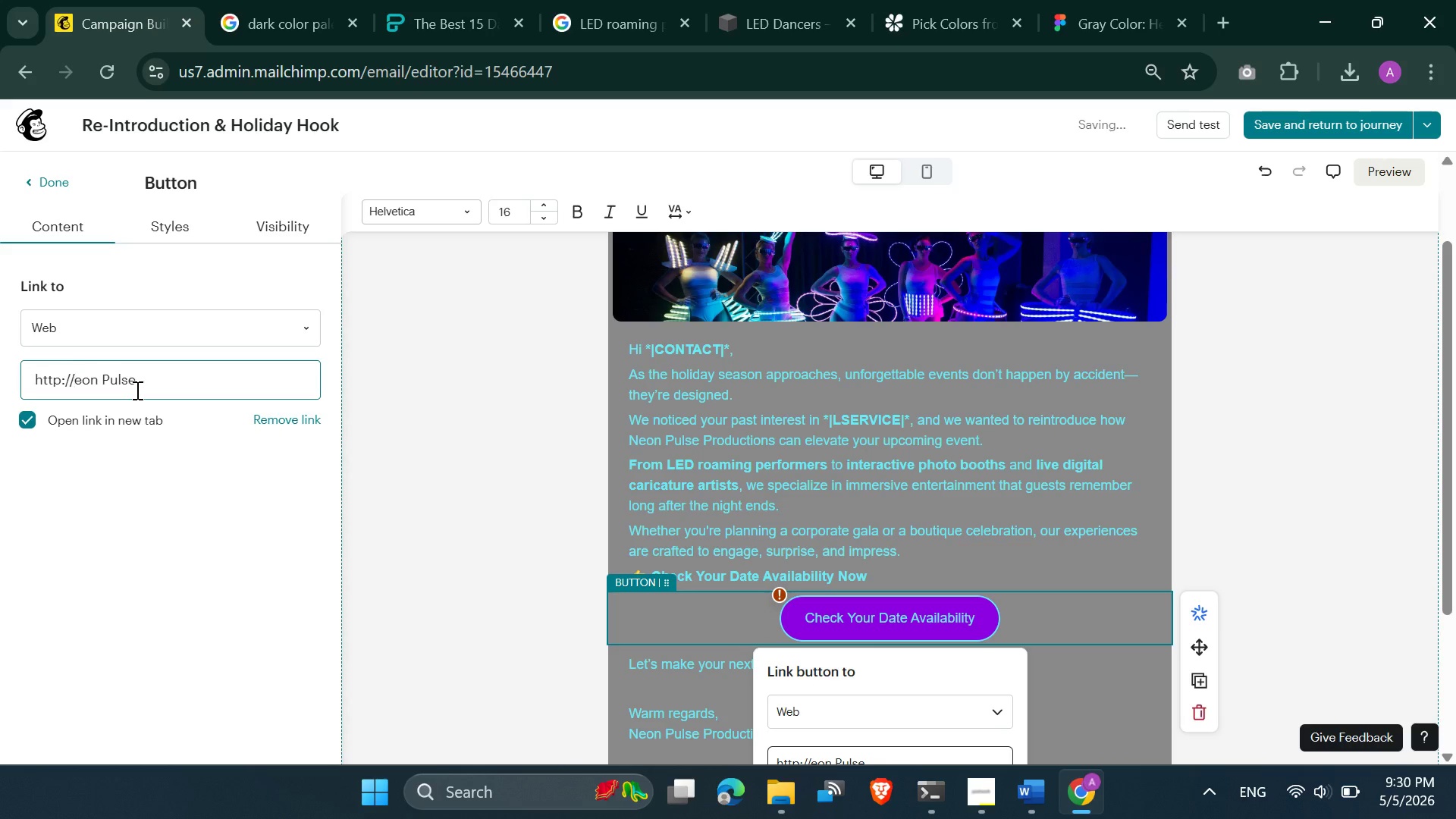 
key(N)
 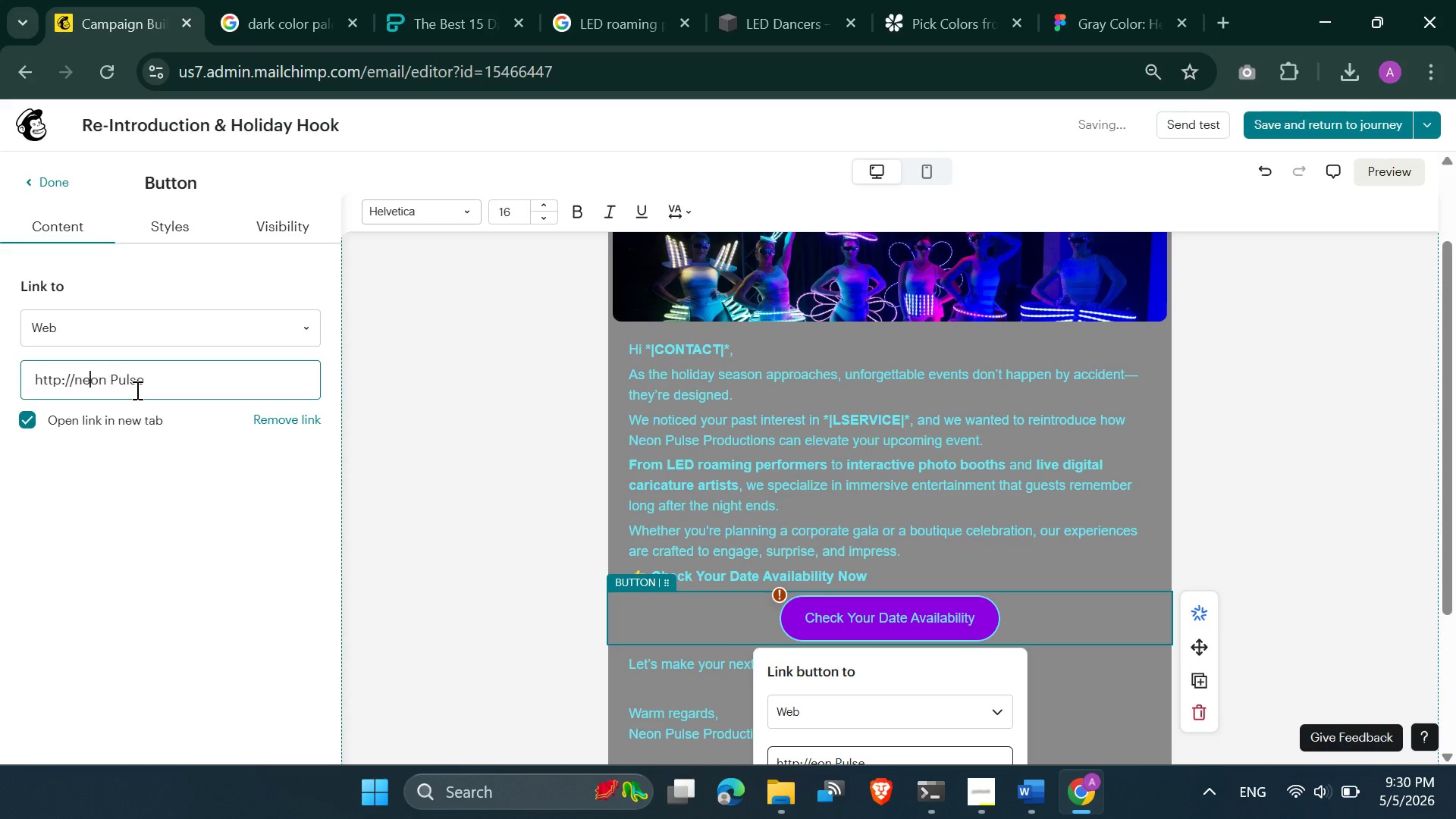 
key(ArrowRight)
 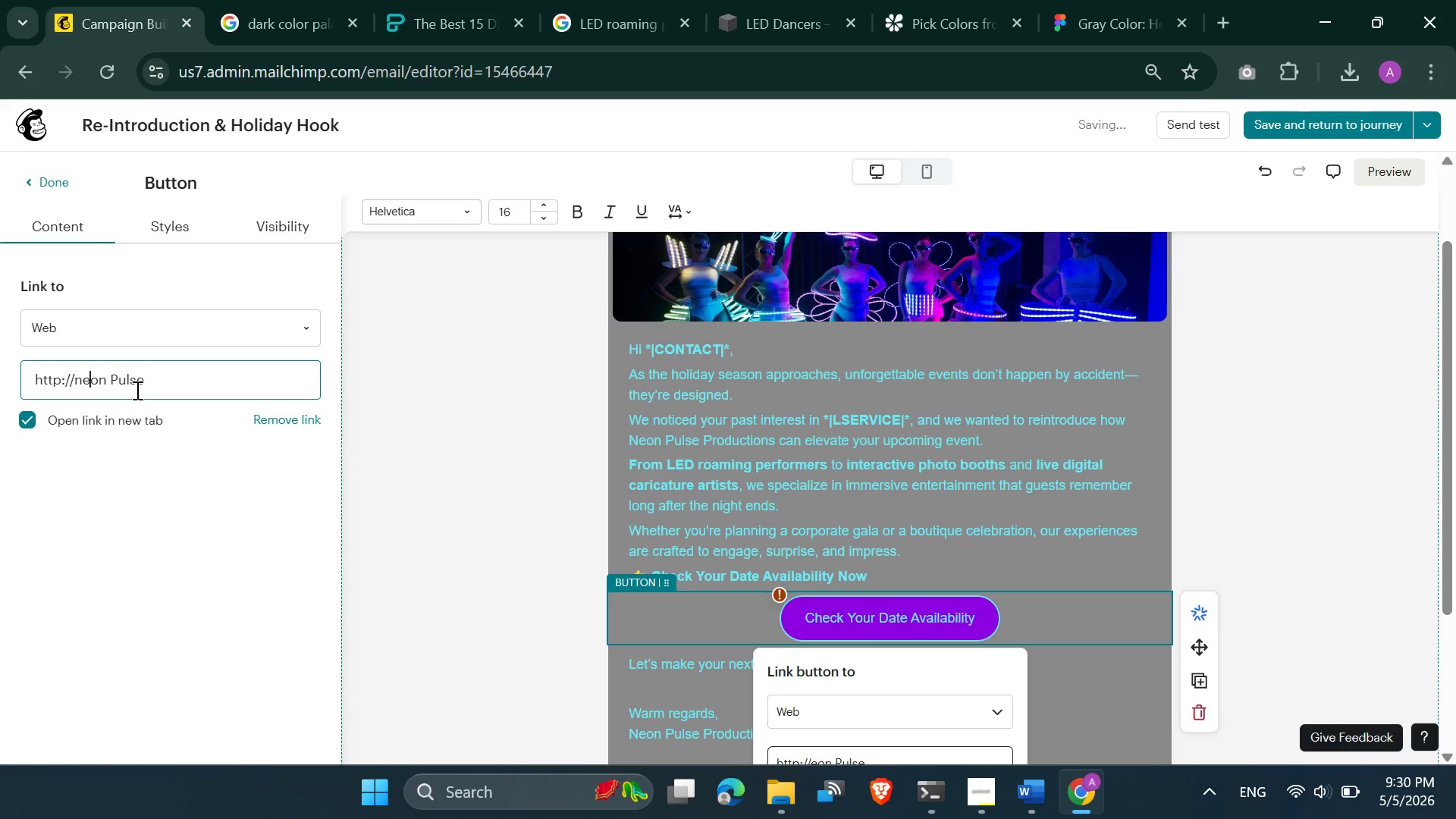 
key(ArrowRight)
 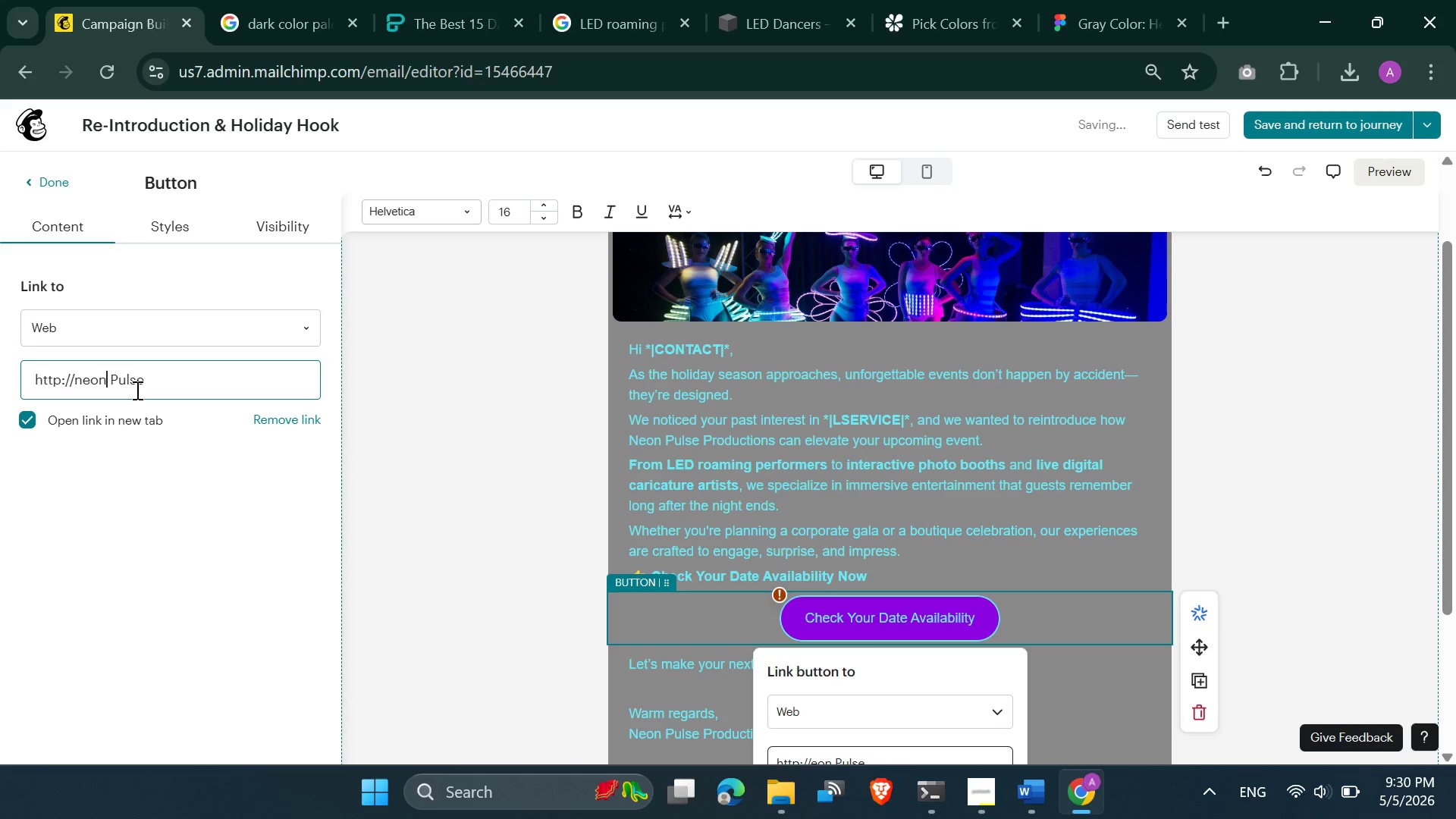 
key(ArrowRight)
 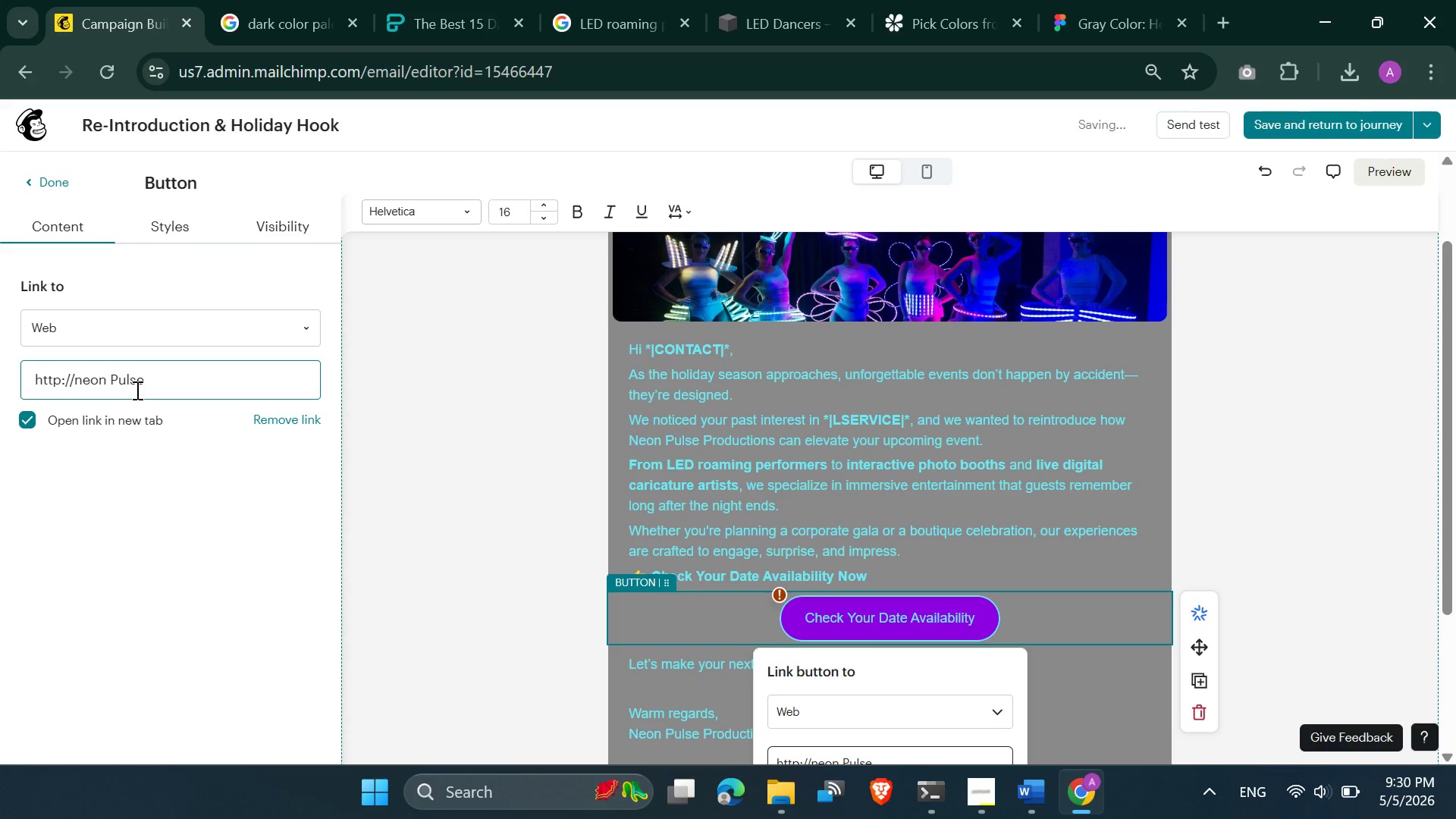 
key(ArrowRight)
 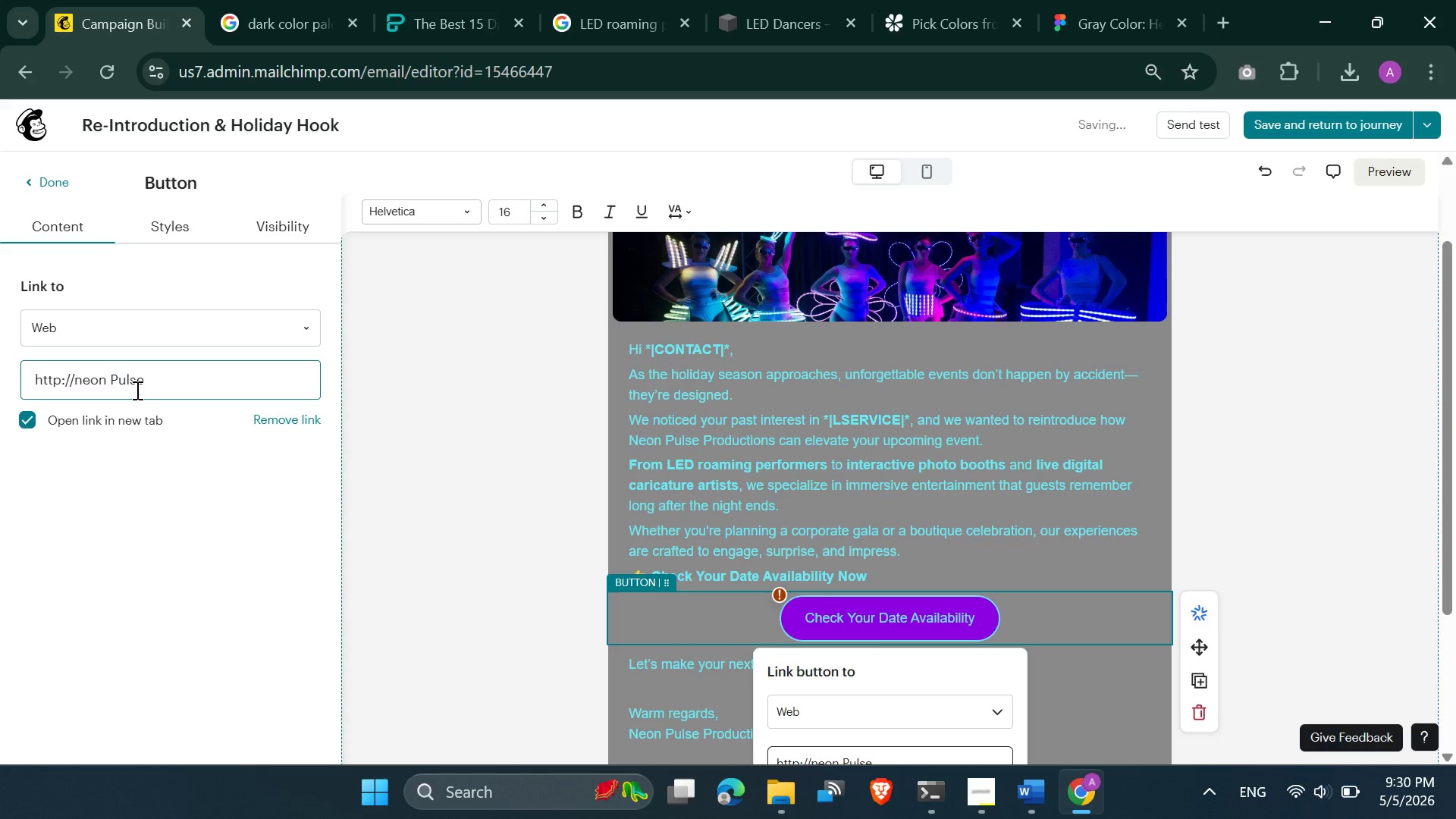 
key(Backspace)
 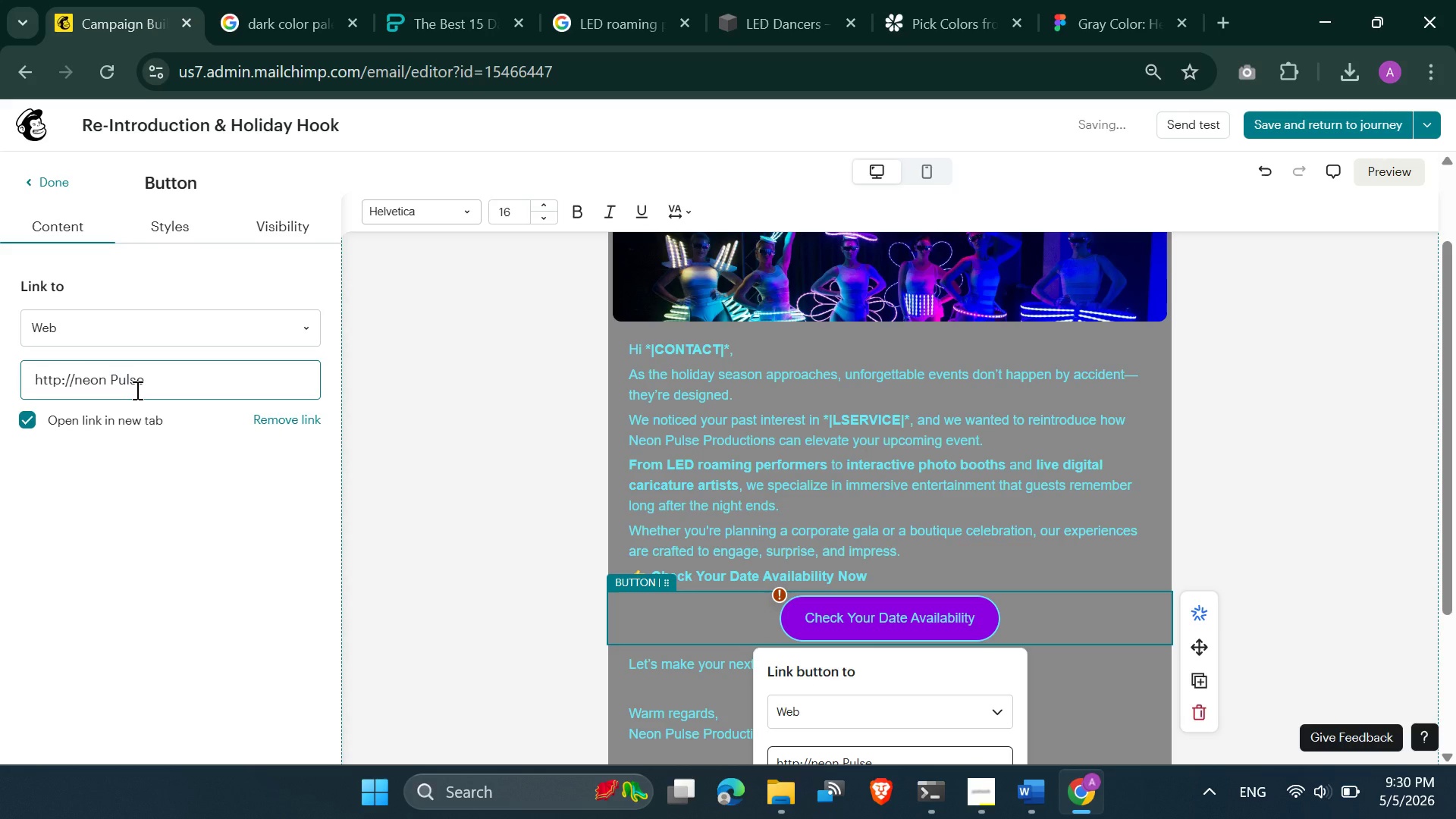 
key(Minus)
 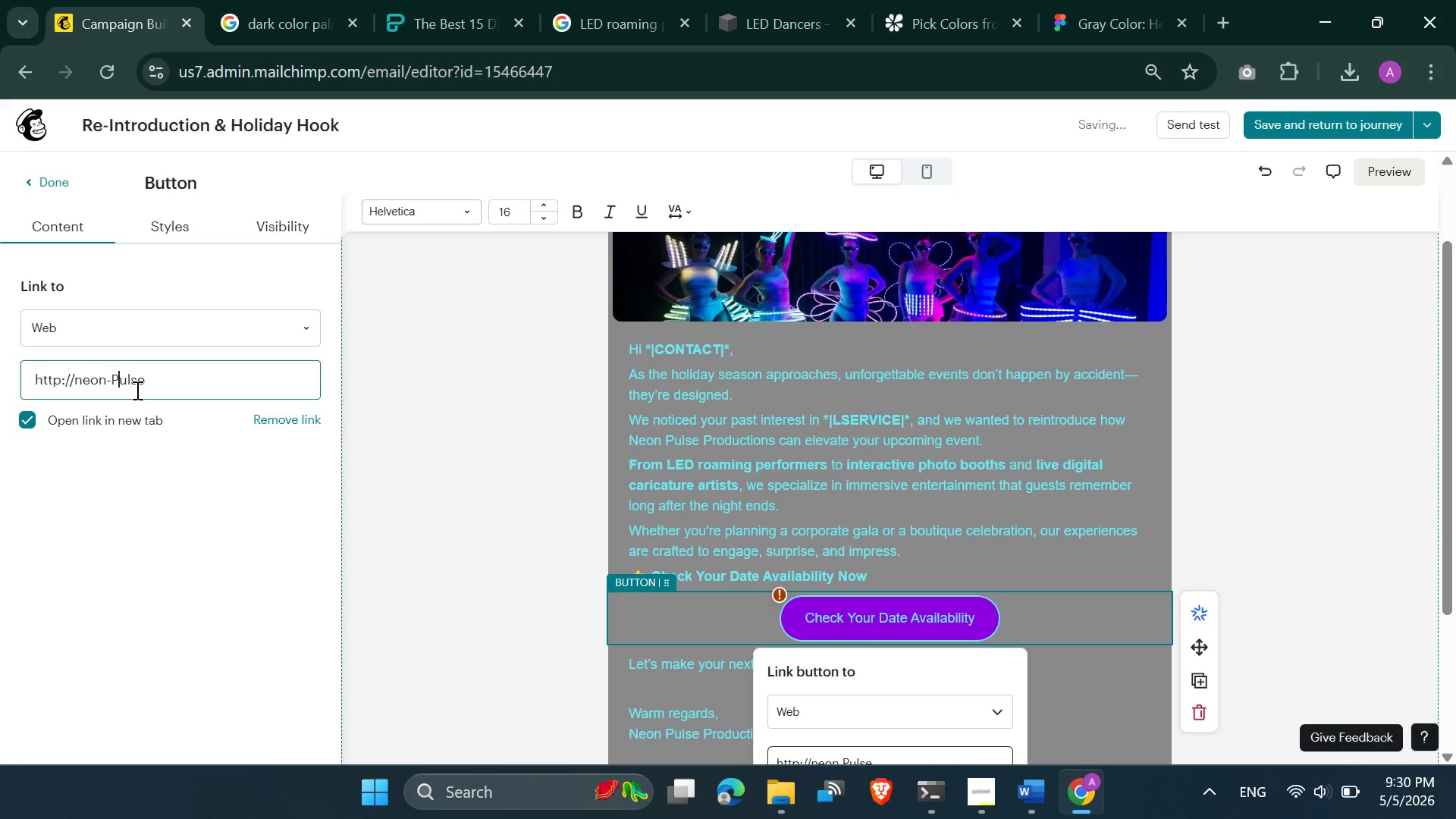 
key(ArrowRight)
 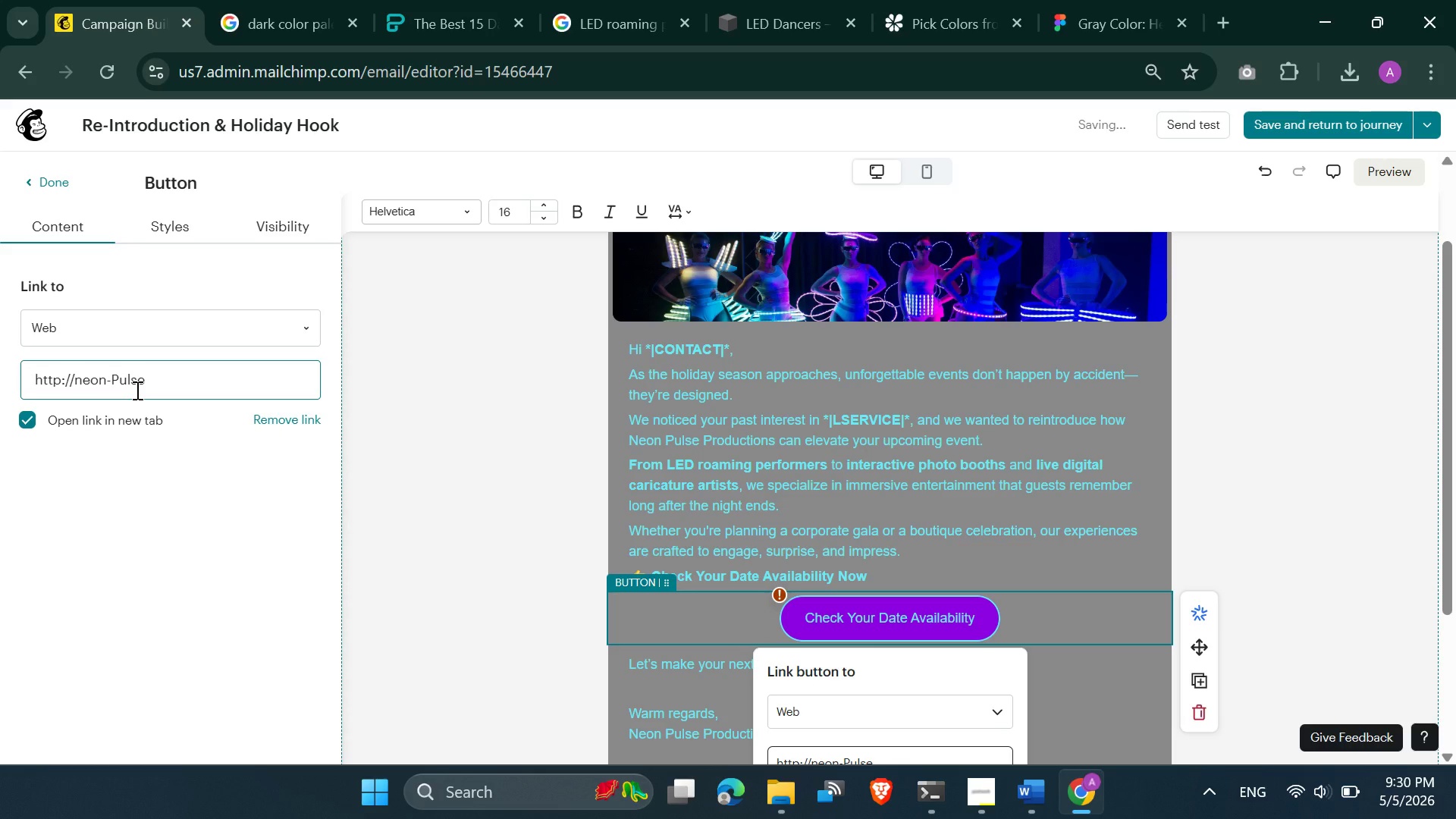 
key(Backspace)
 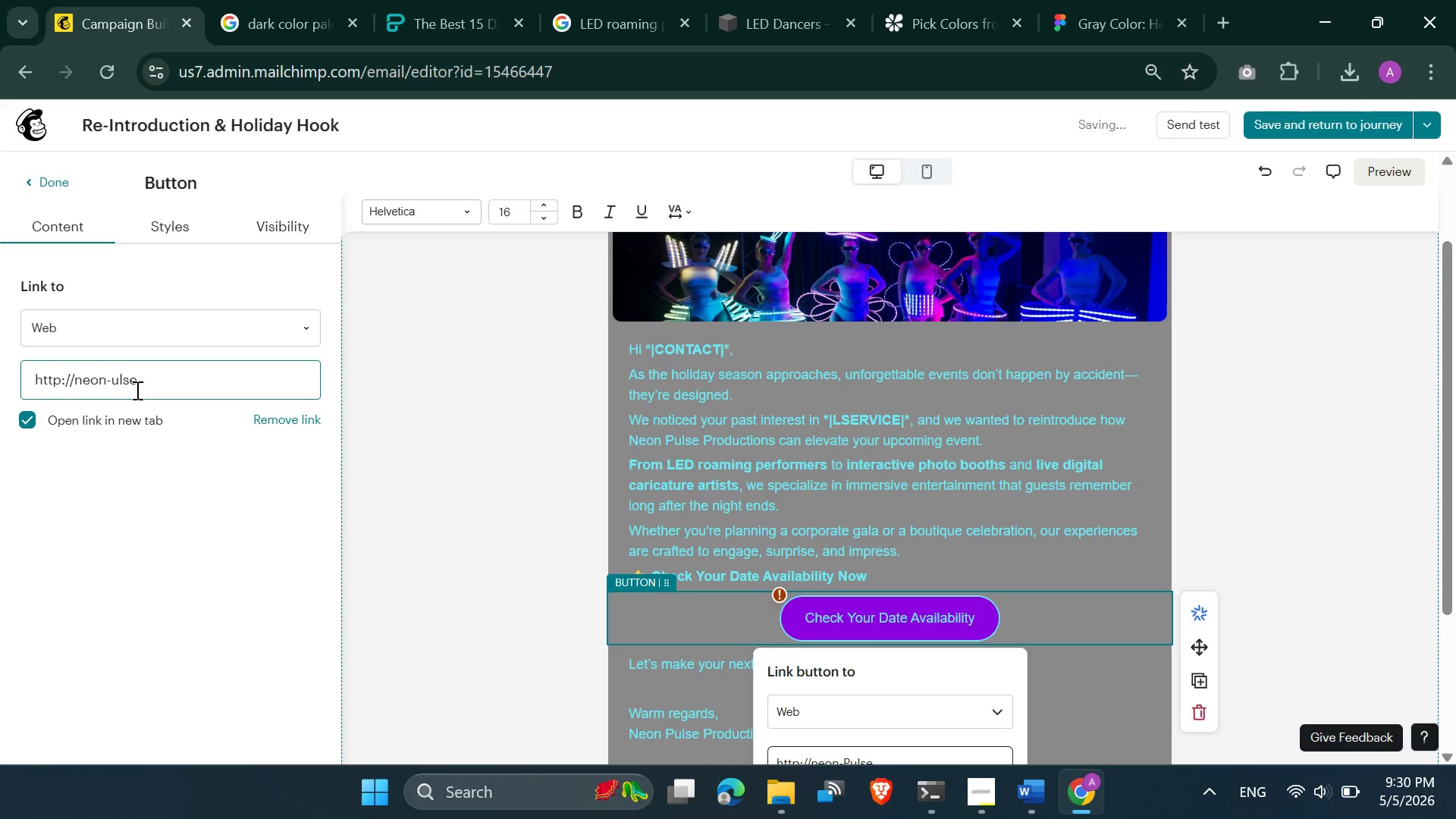 
key(P)
 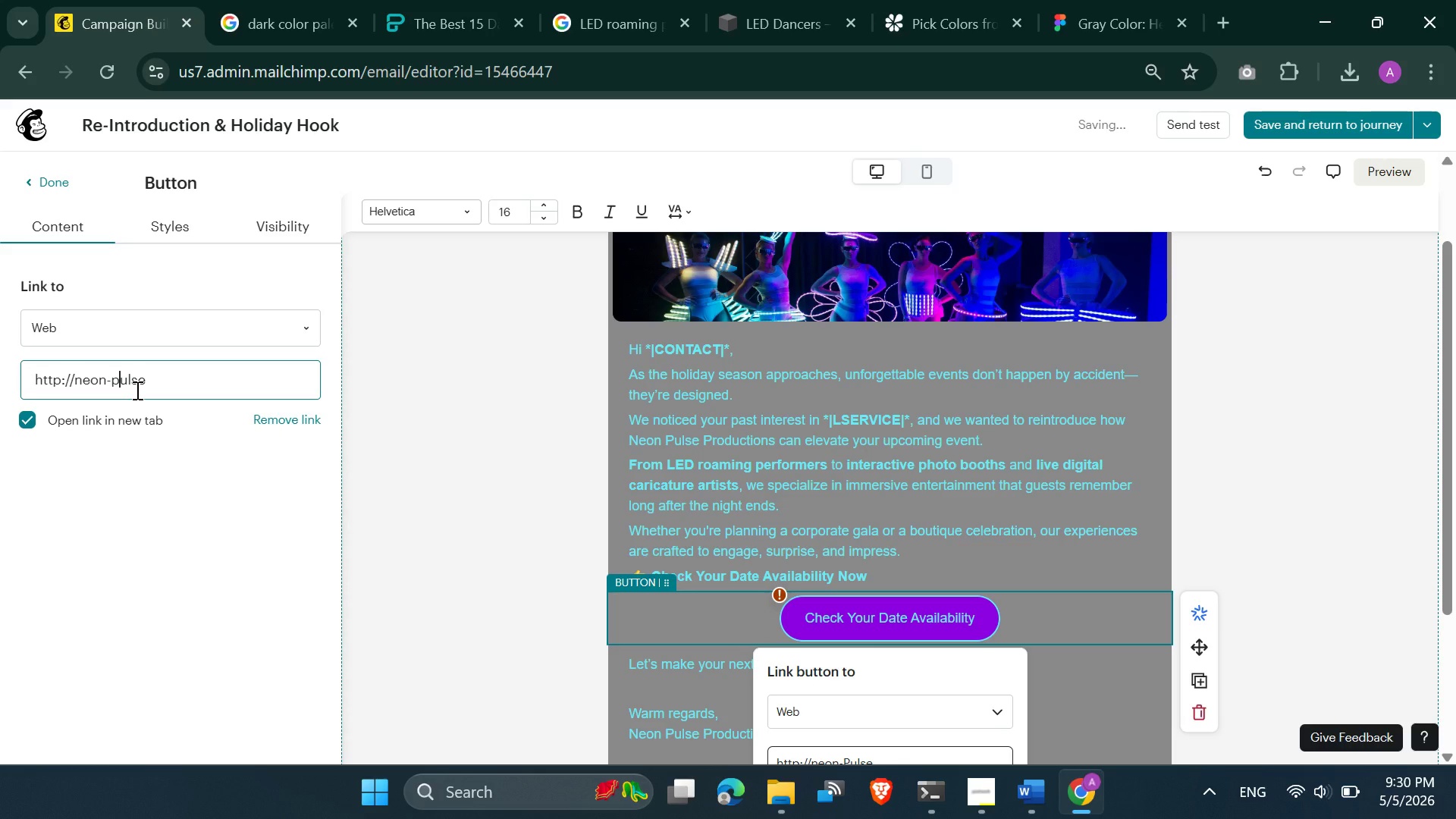 
key(ArrowRight)
 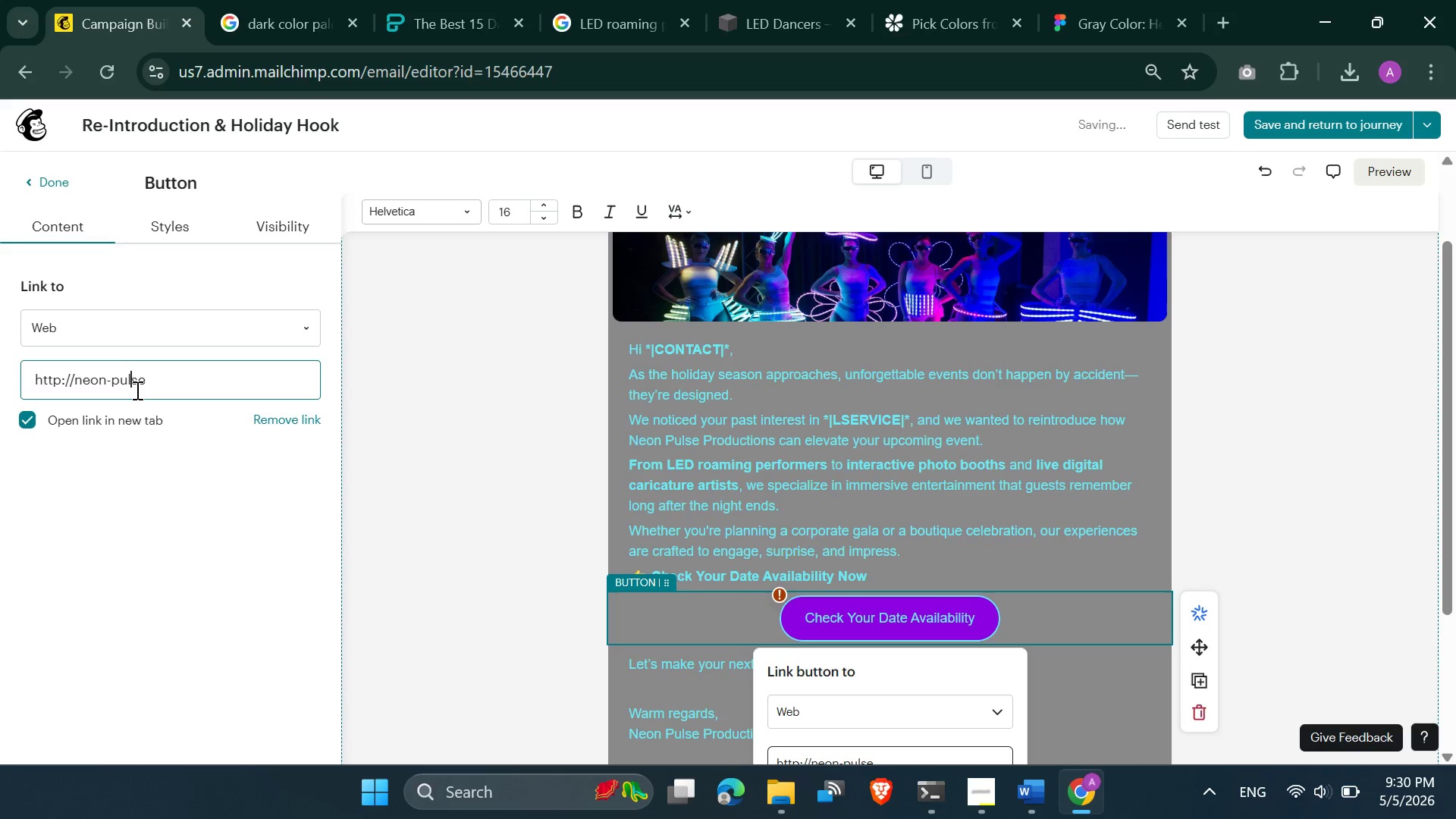 
key(ArrowRight)
 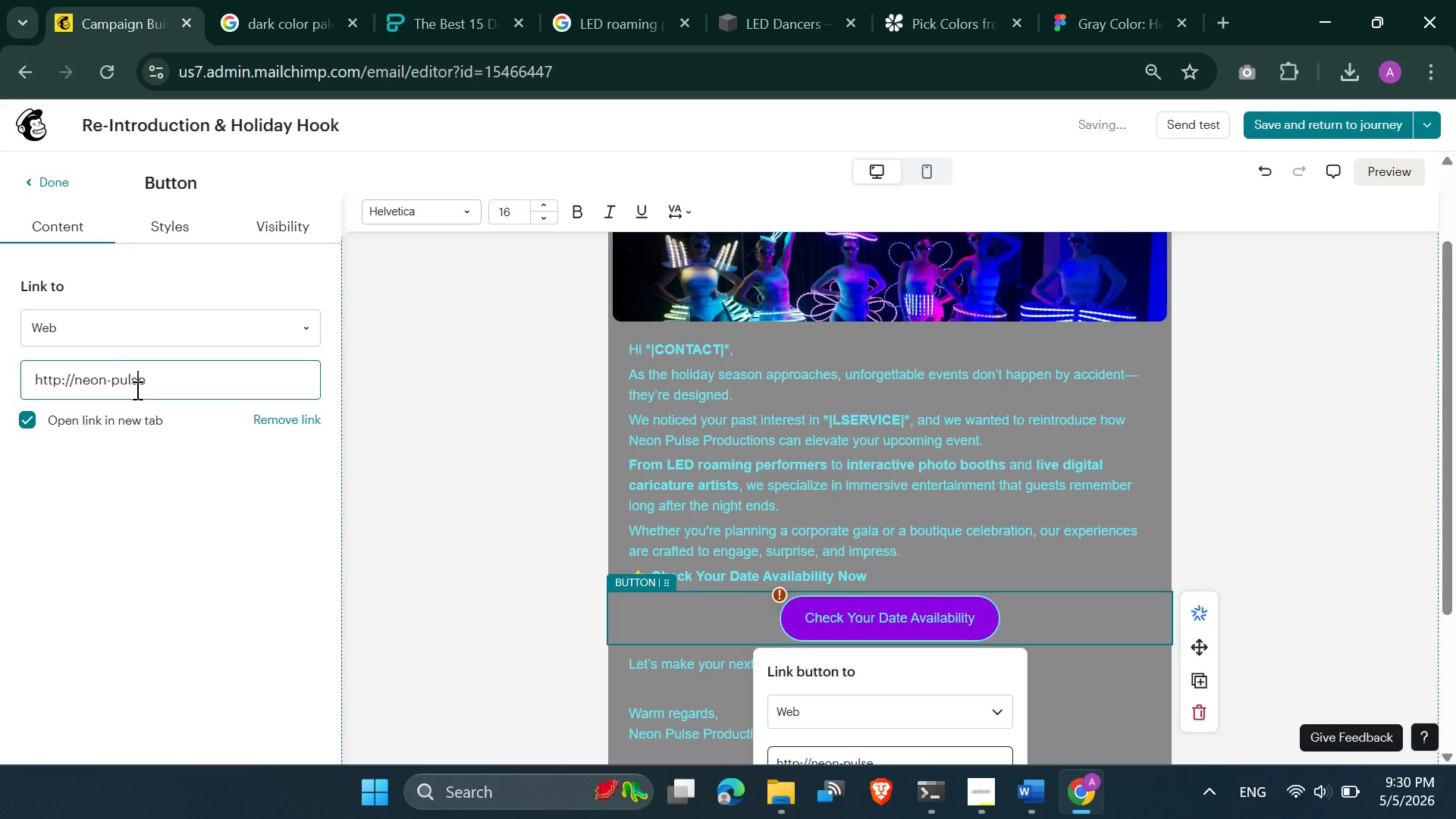 
key(ArrowRight)
 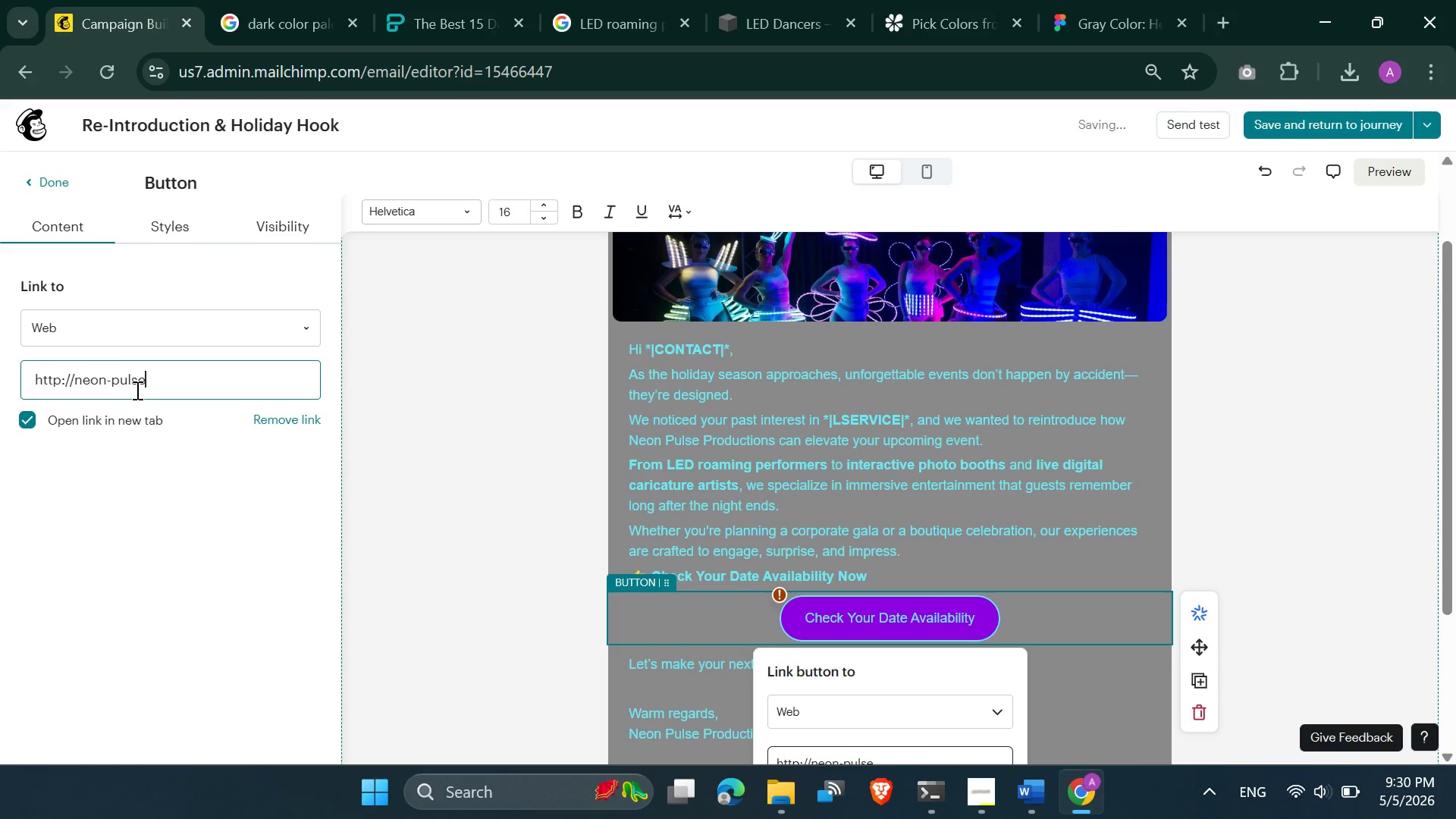 
key(ArrowRight)
 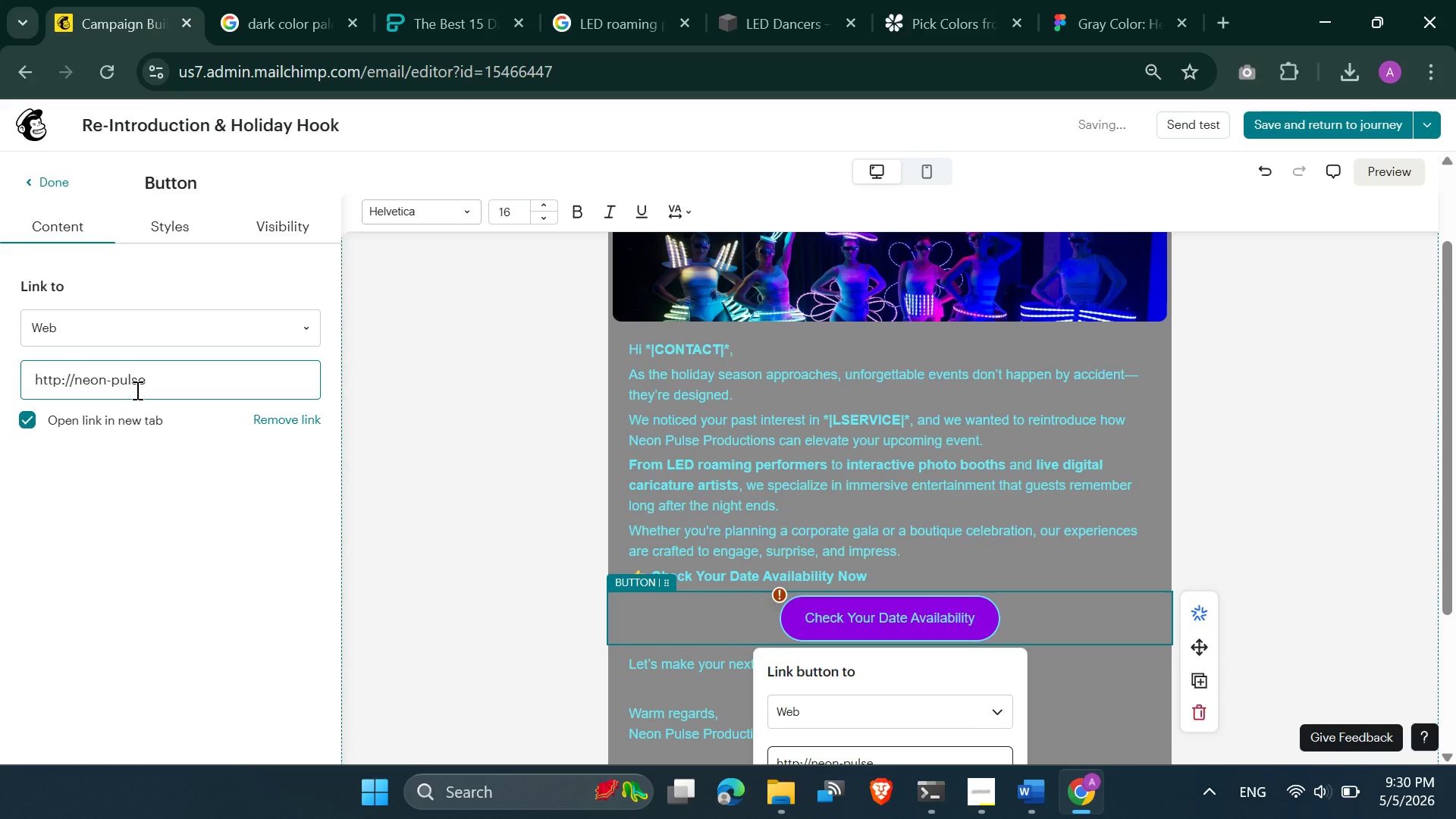 
type(.com/checj)
key(Backspace)
type(k-avialabilty)
 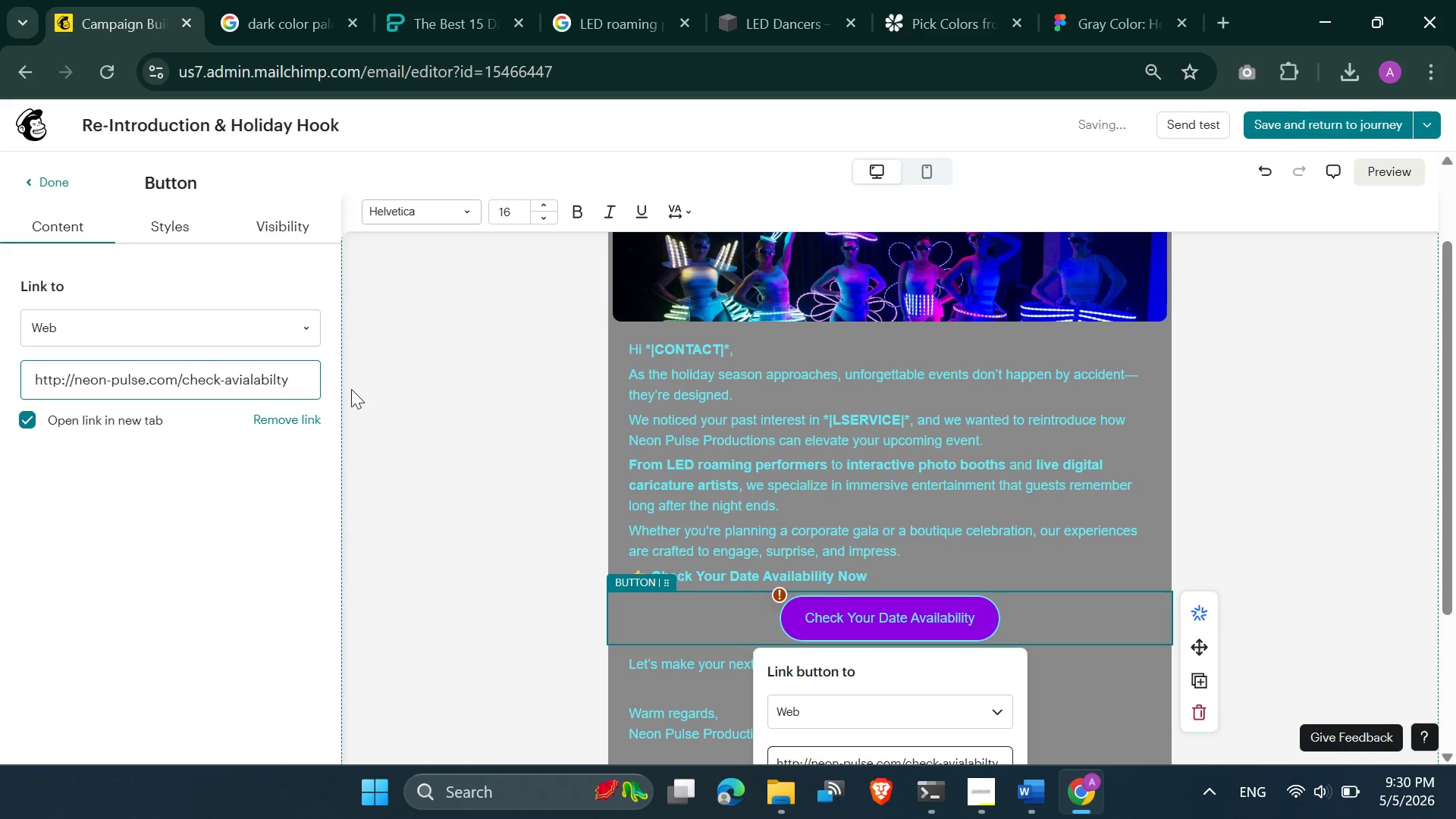 
left_click([407, 391])
 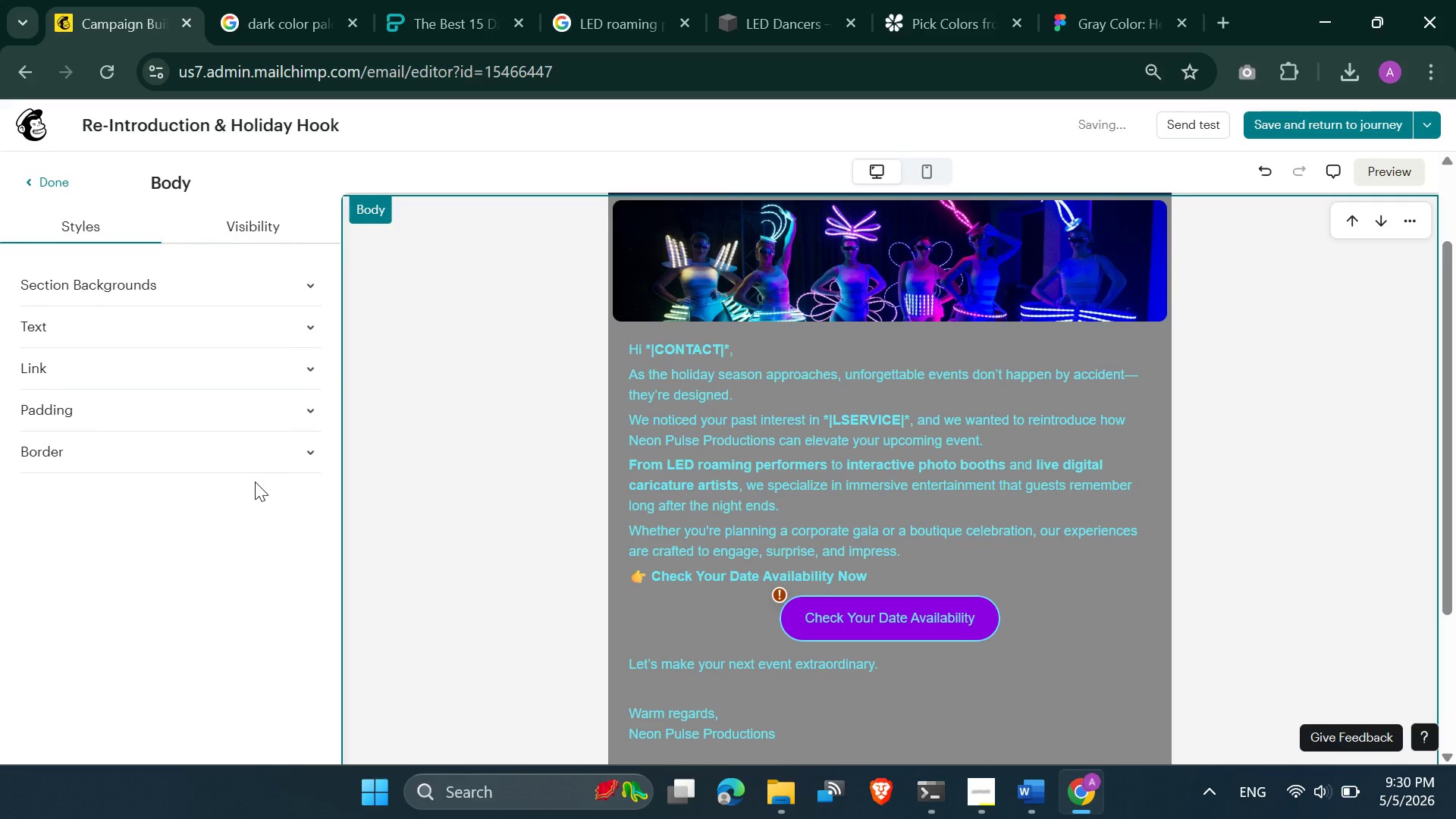 
key(Control+ControlLeft)
 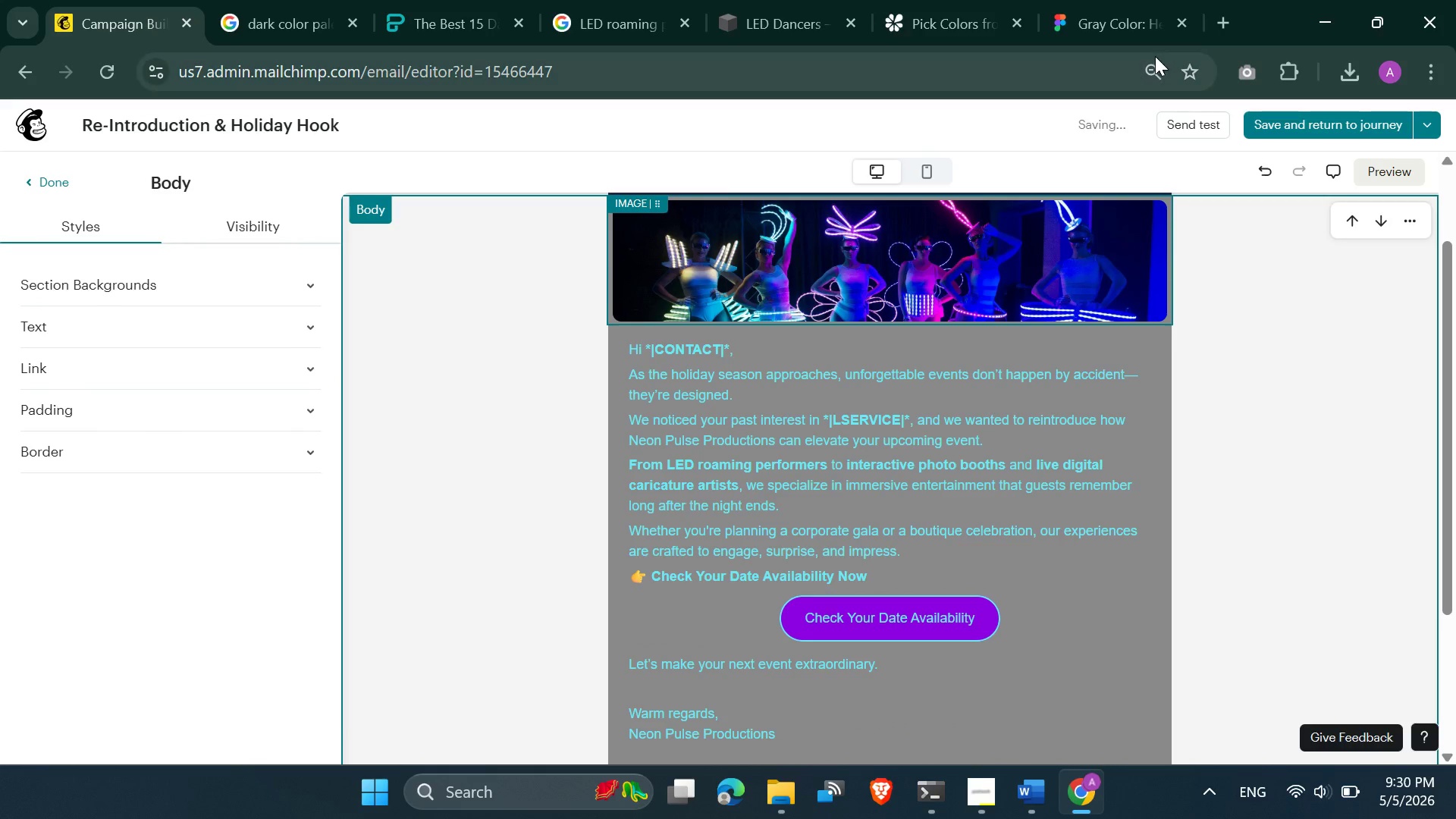 
left_click([1153, 56])
 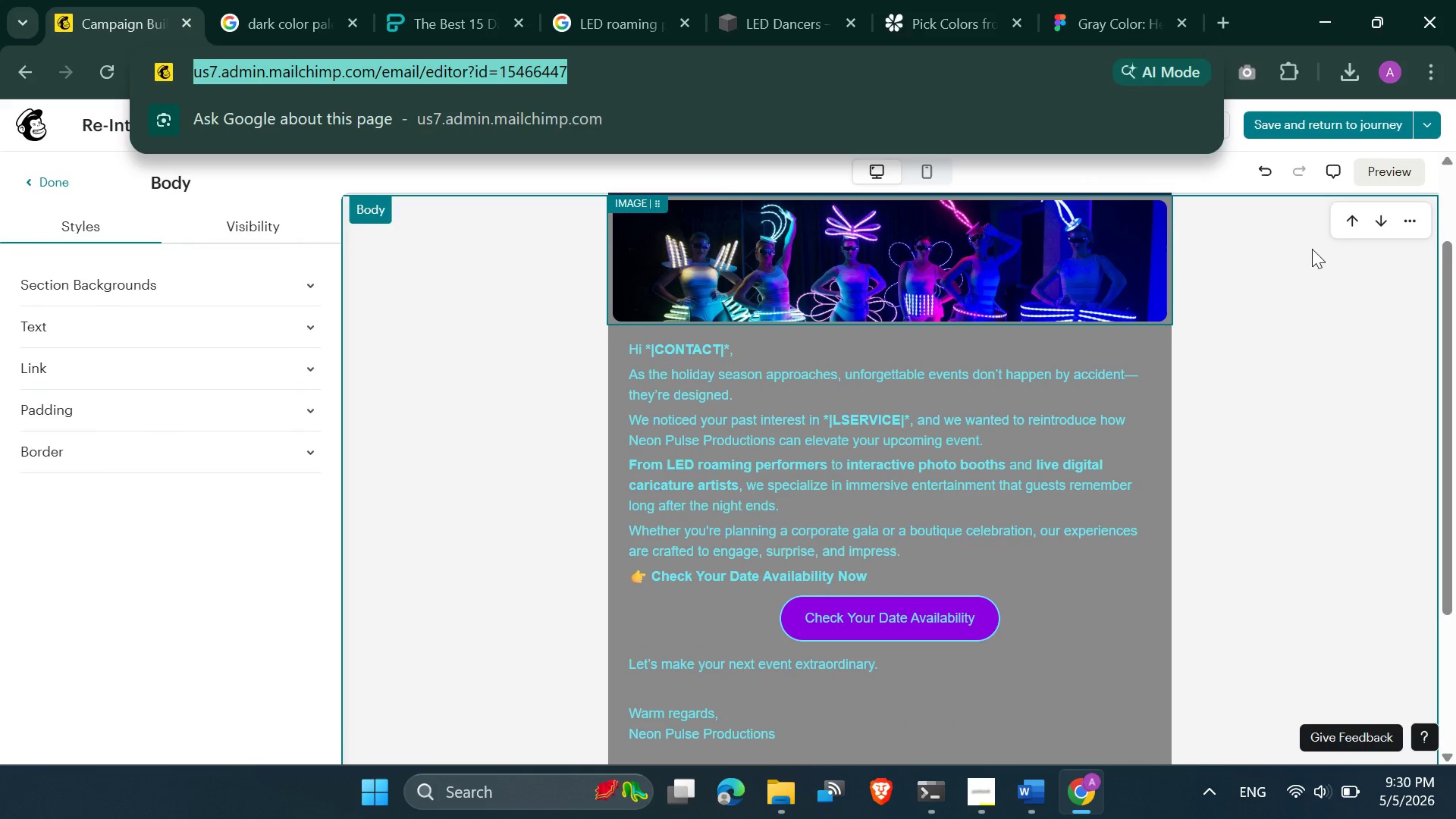 
left_click([1331, 265])
 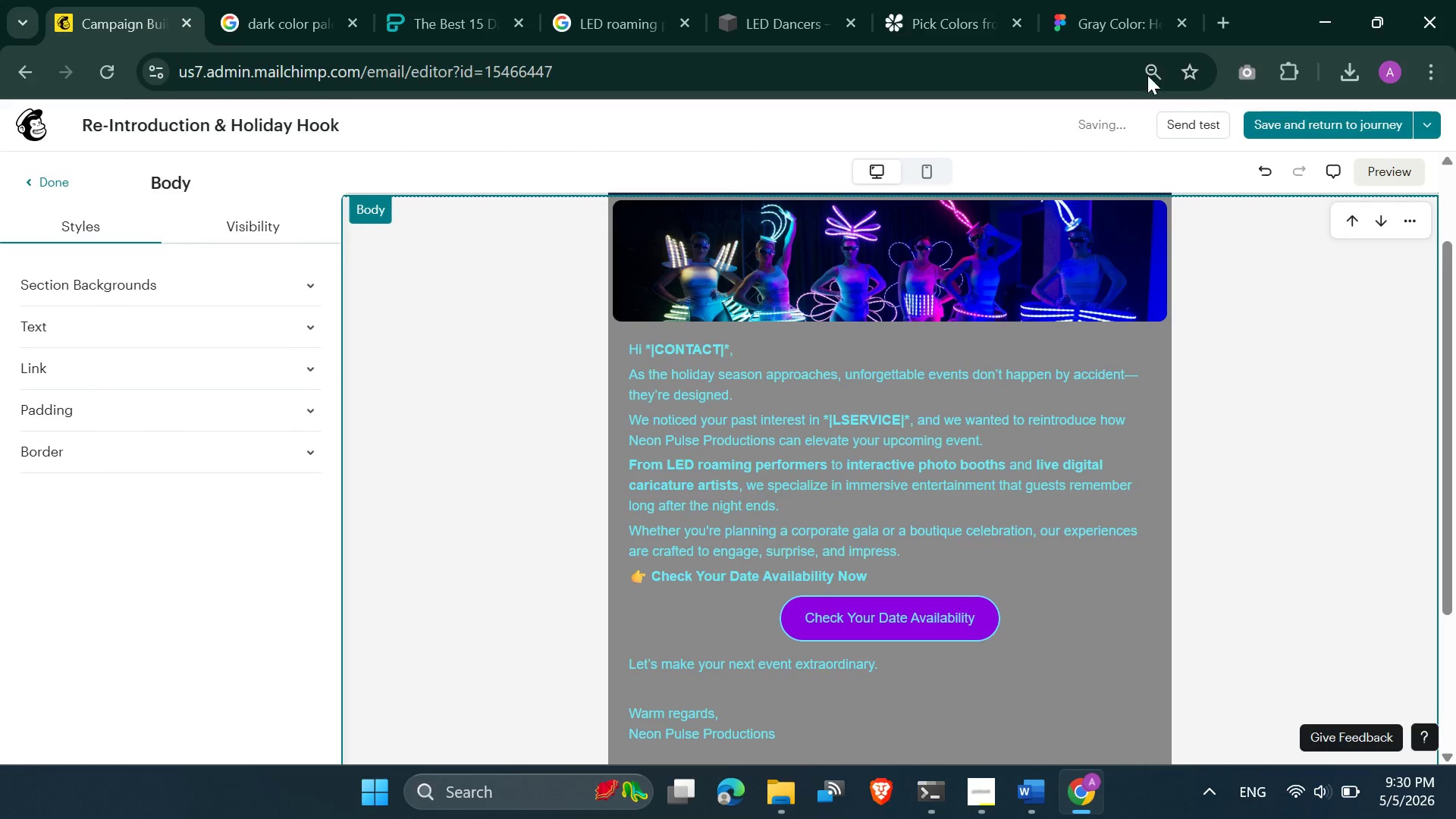 
left_click([1143, 67])
 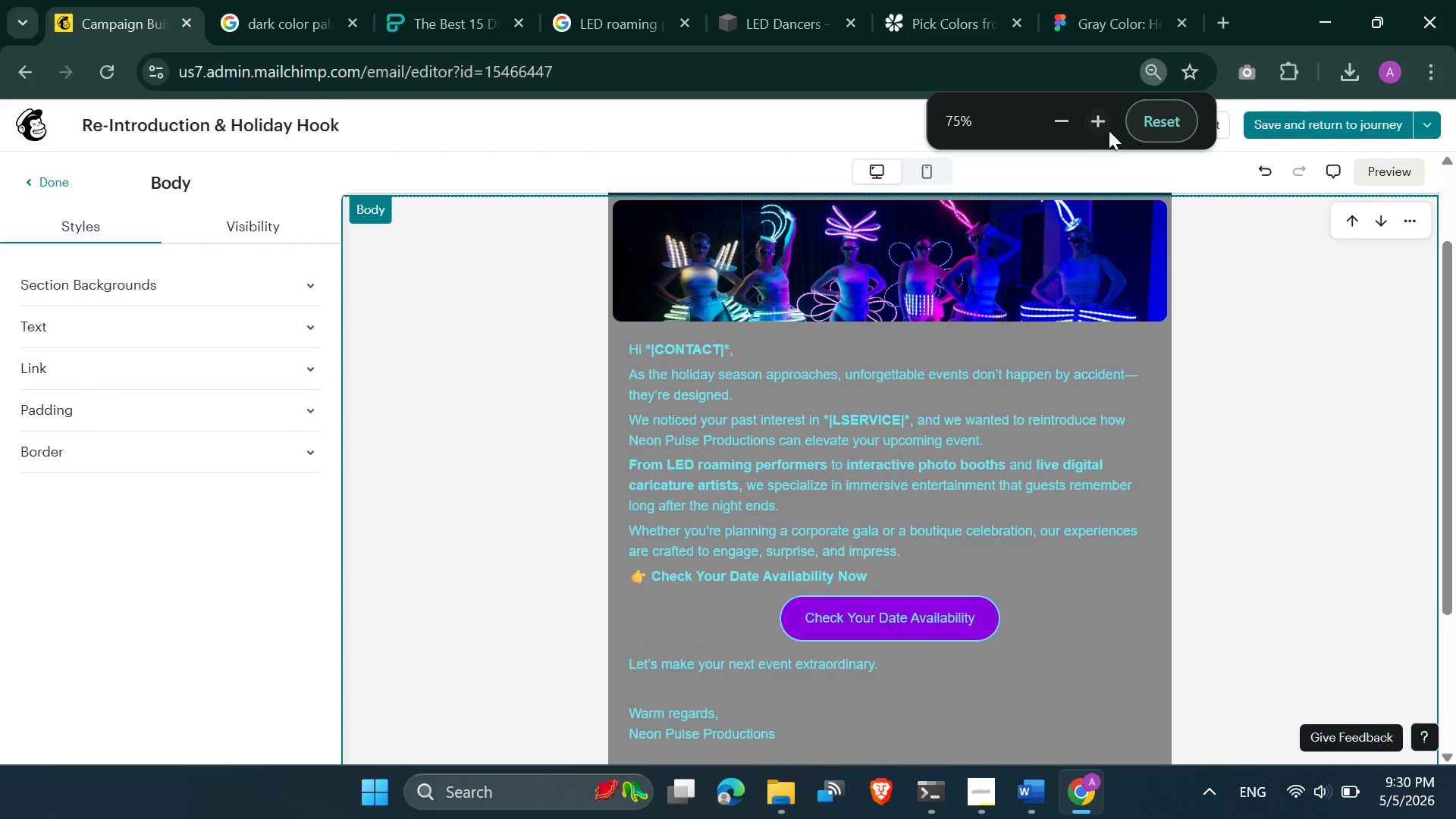 
left_click([1124, 123])
 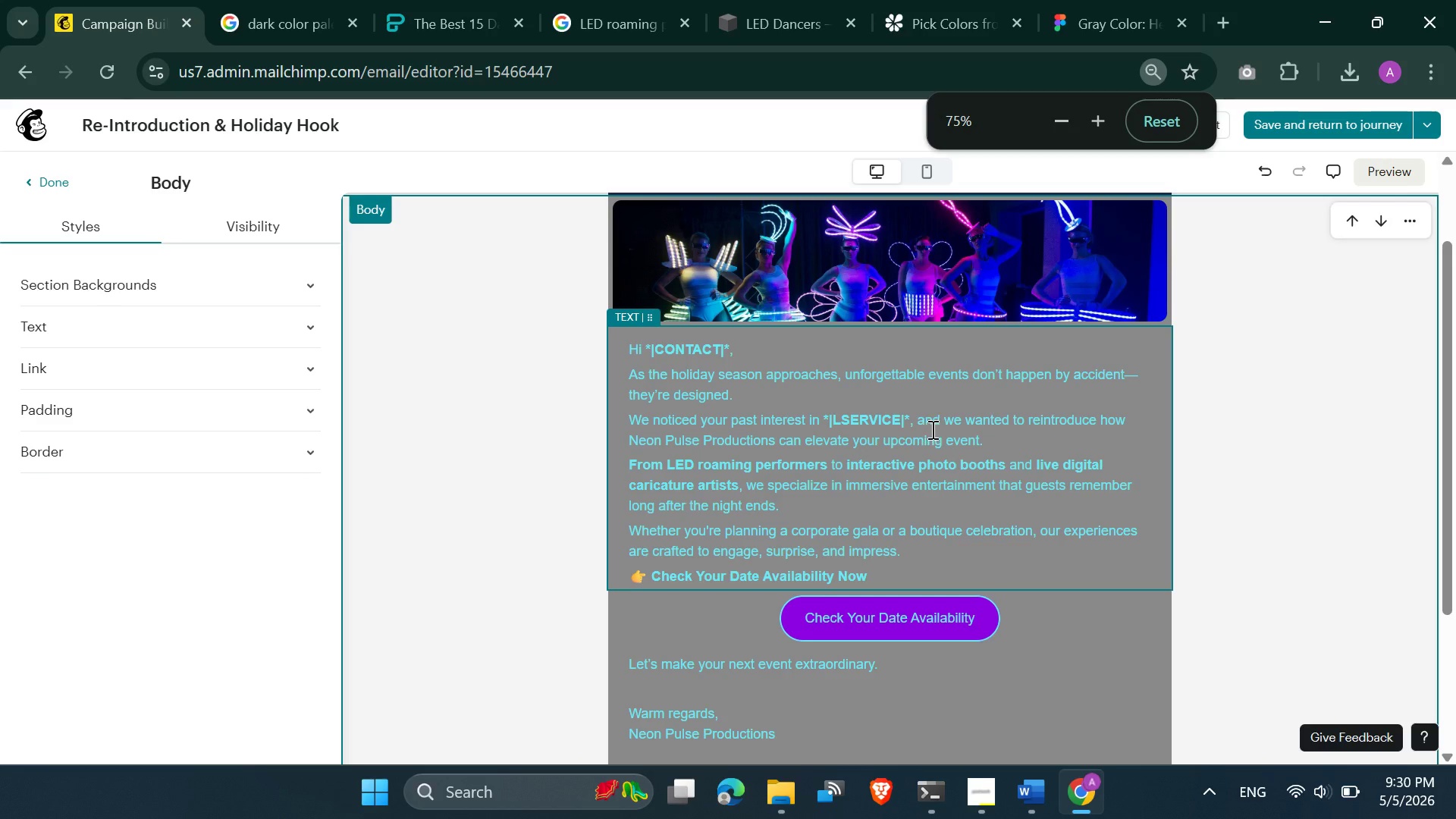 
left_click([1150, 120])
 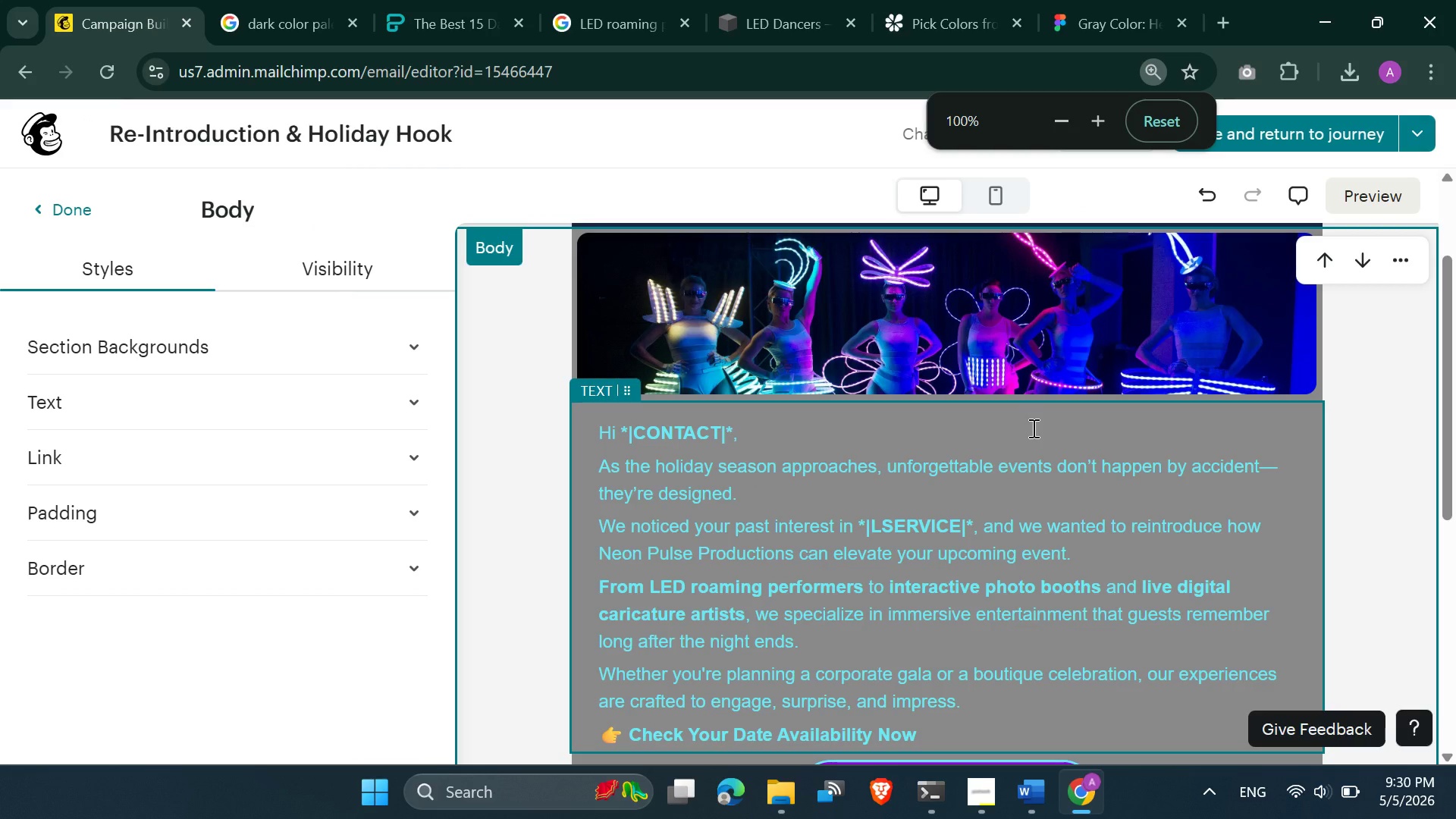 
scroll: coordinate [917, 642], scroll_direction: down, amount: 9.0
 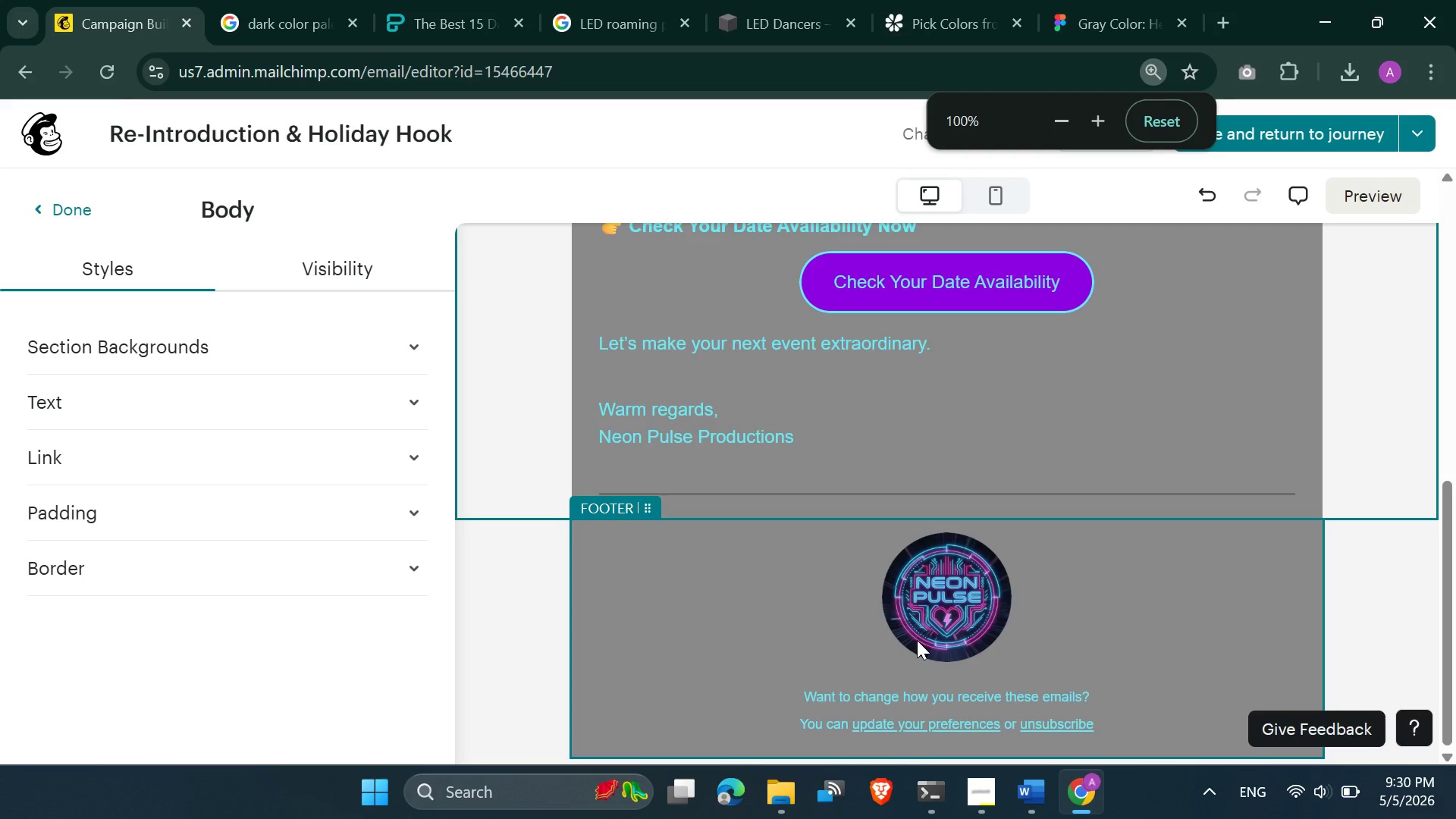 
scroll: coordinate [978, 535], scroll_direction: up, amount: 6.0
 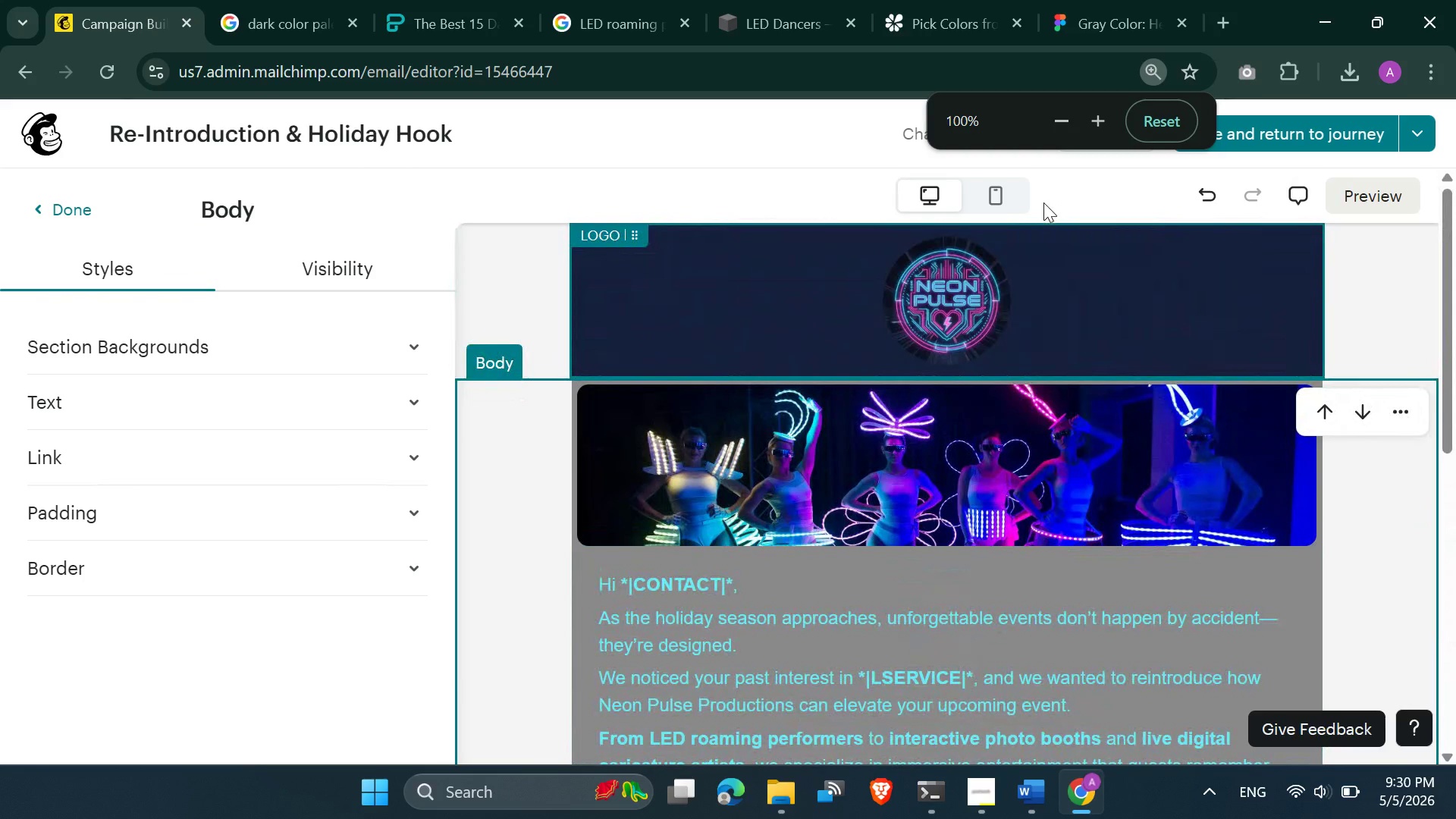 
left_click([1247, 132])
 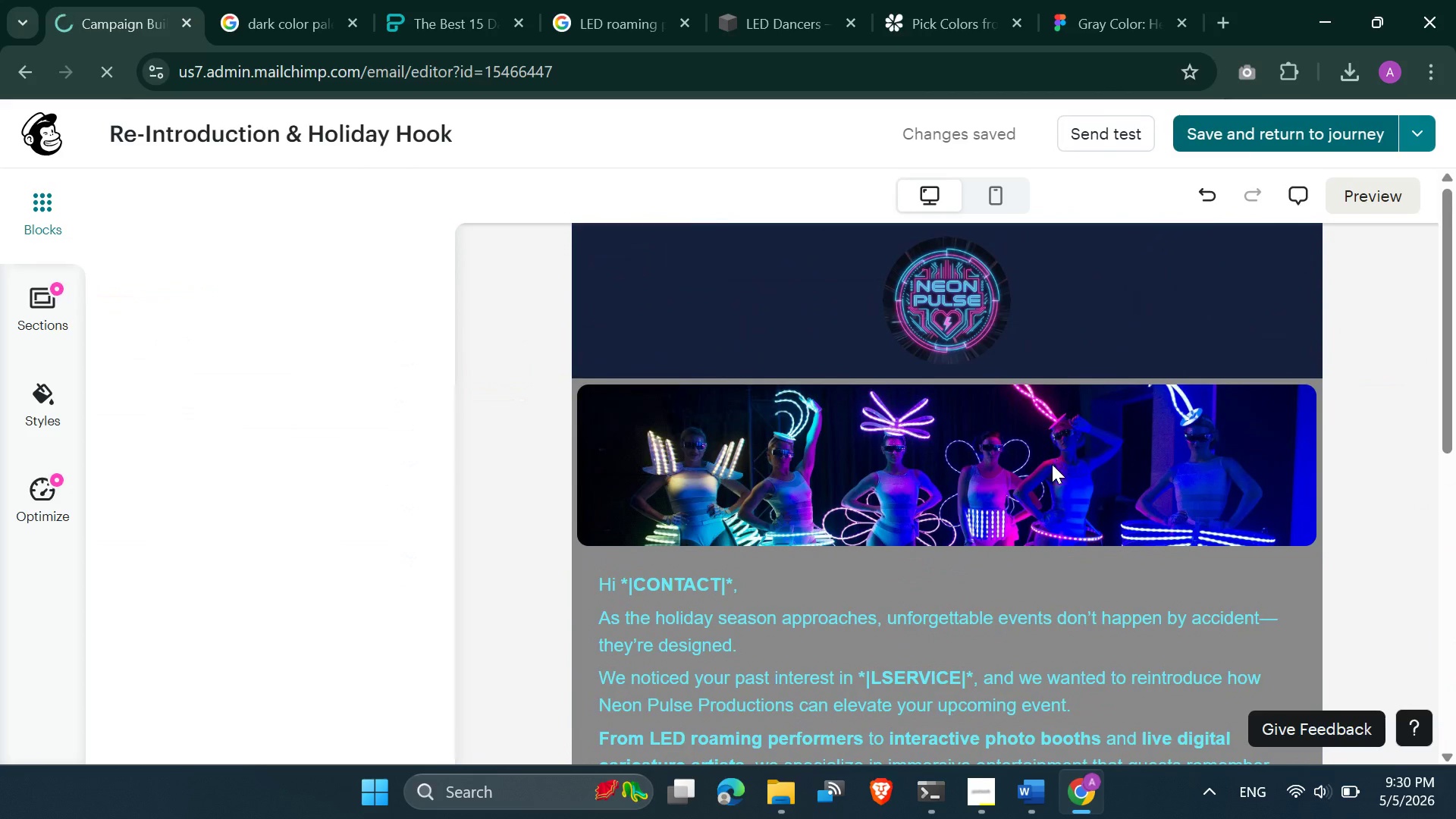 
scroll: coordinate [1047, 472], scroll_direction: down, amount: 1.0
 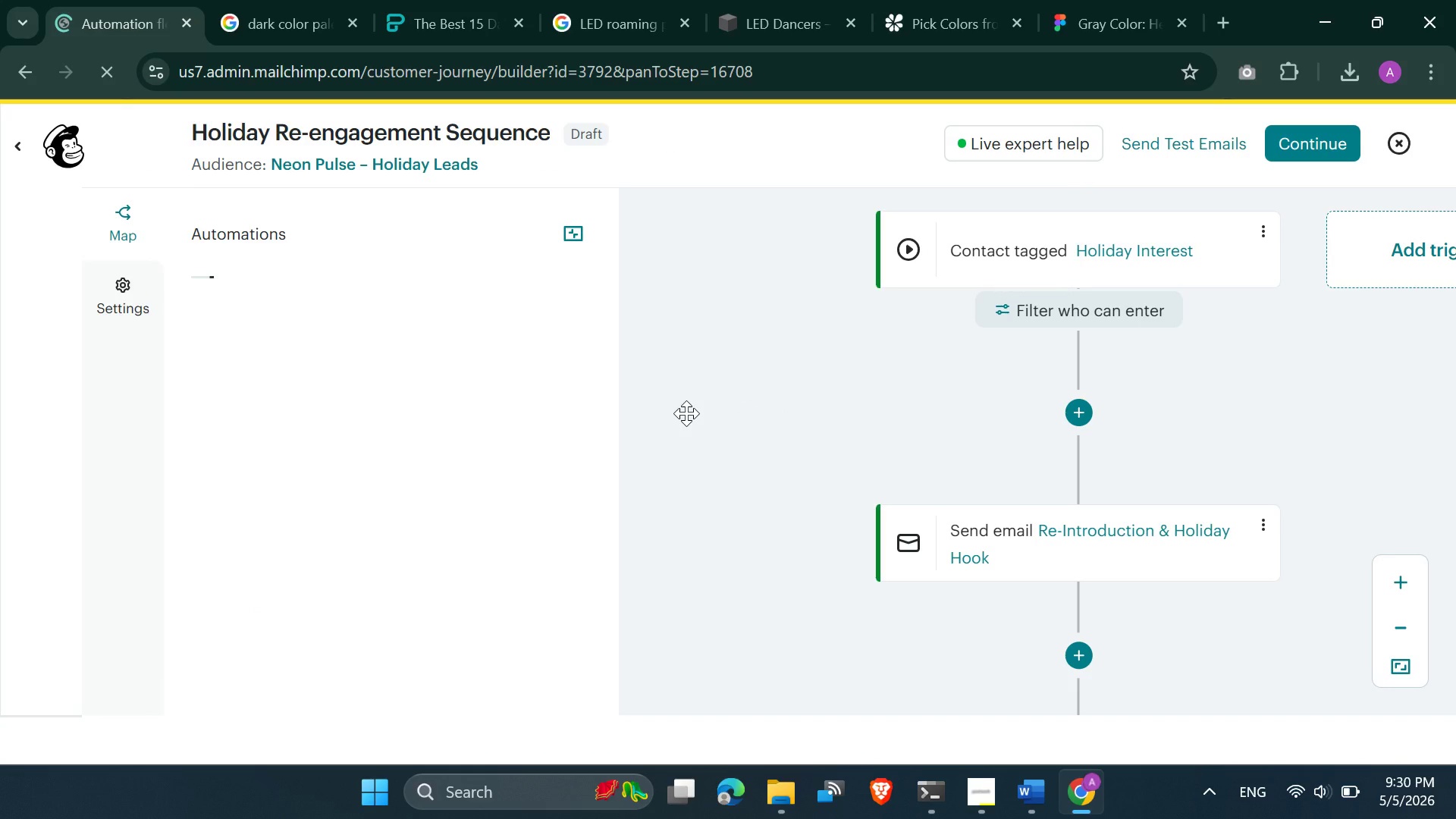 
wait(11.16)
 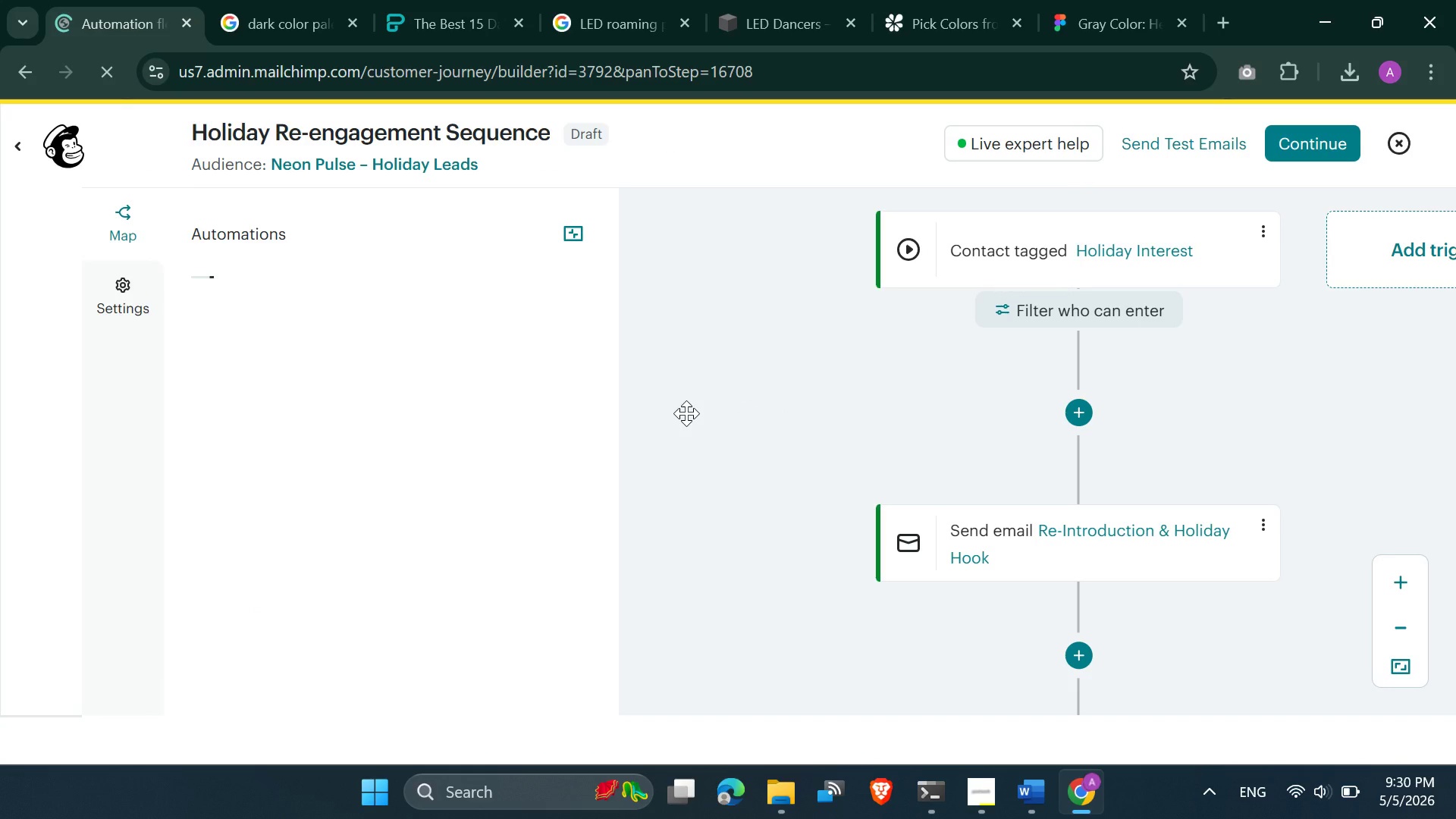 
scroll: coordinate [963, 602], scroll_direction: down, amount: 2.0
 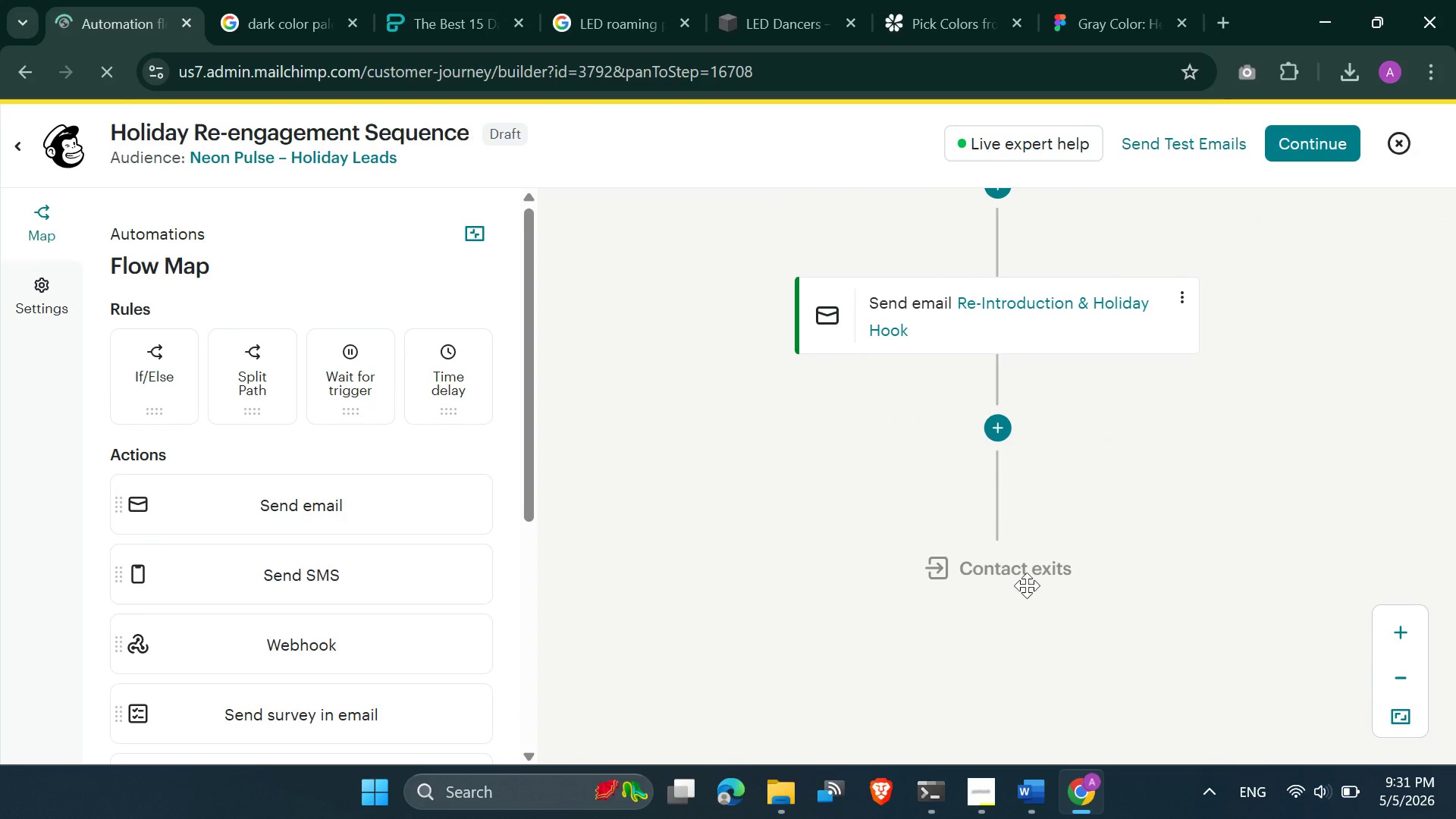 
left_click([988, 794])